 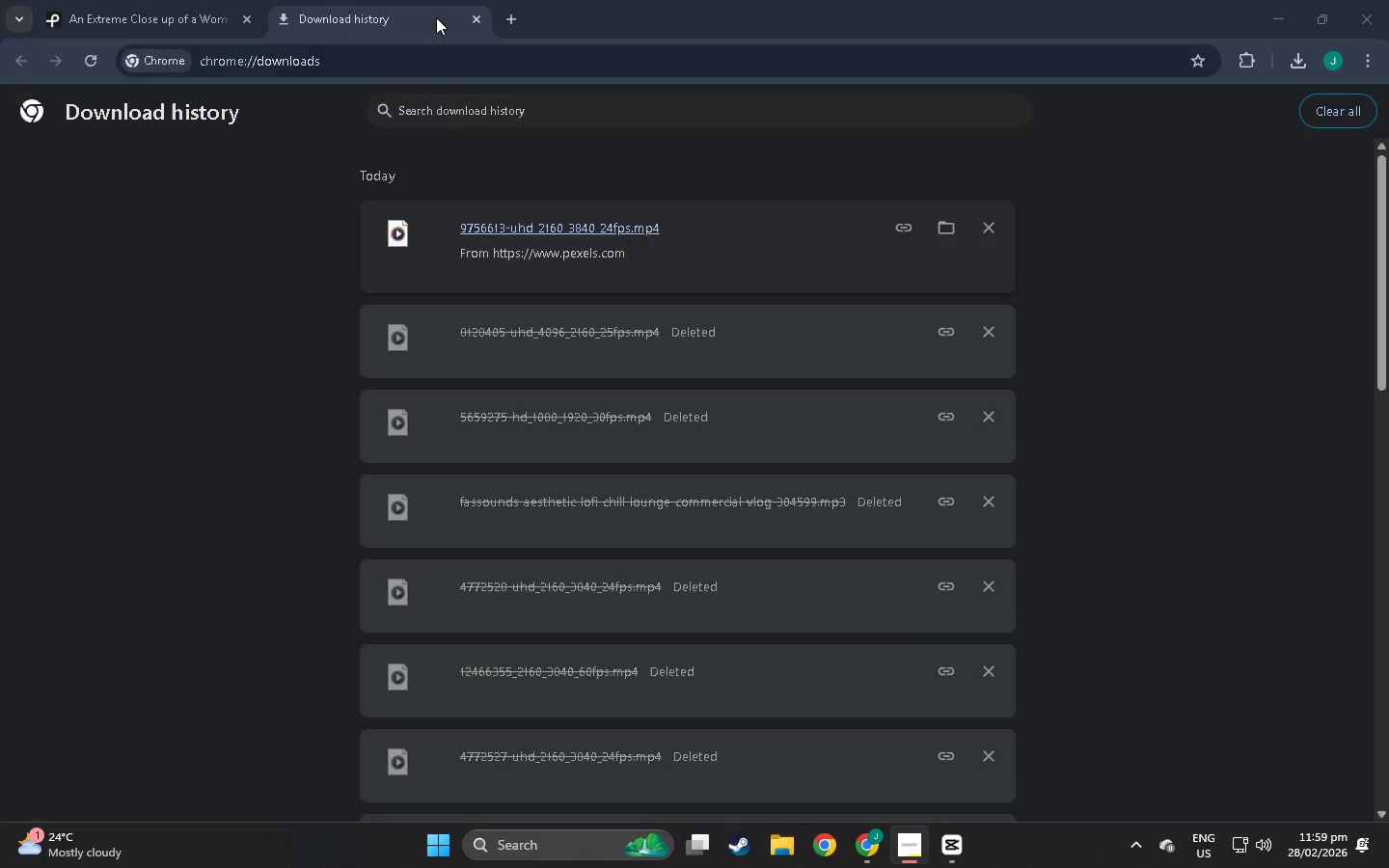 
left_click([121, 0])
 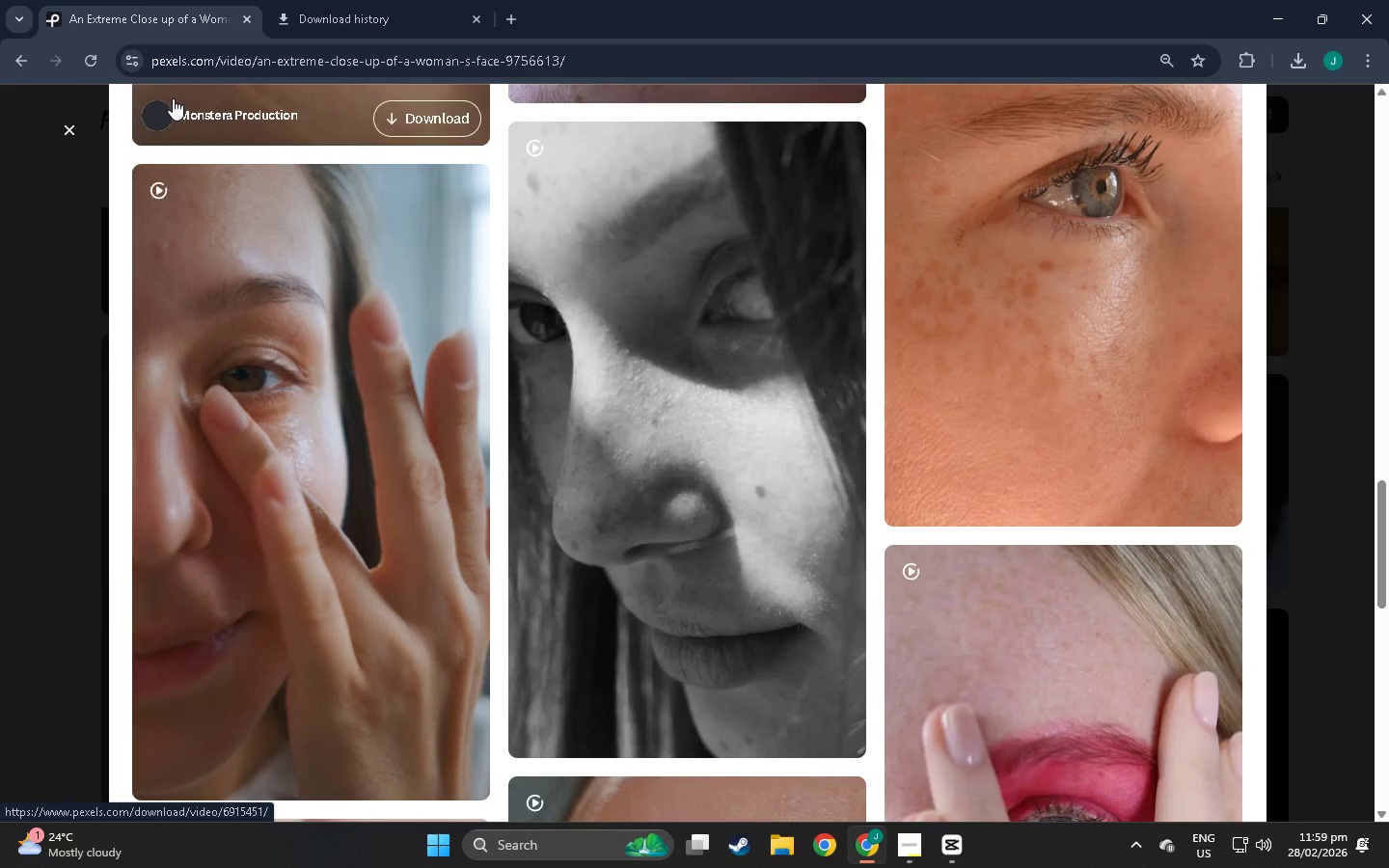 
left_click([59, 128])
 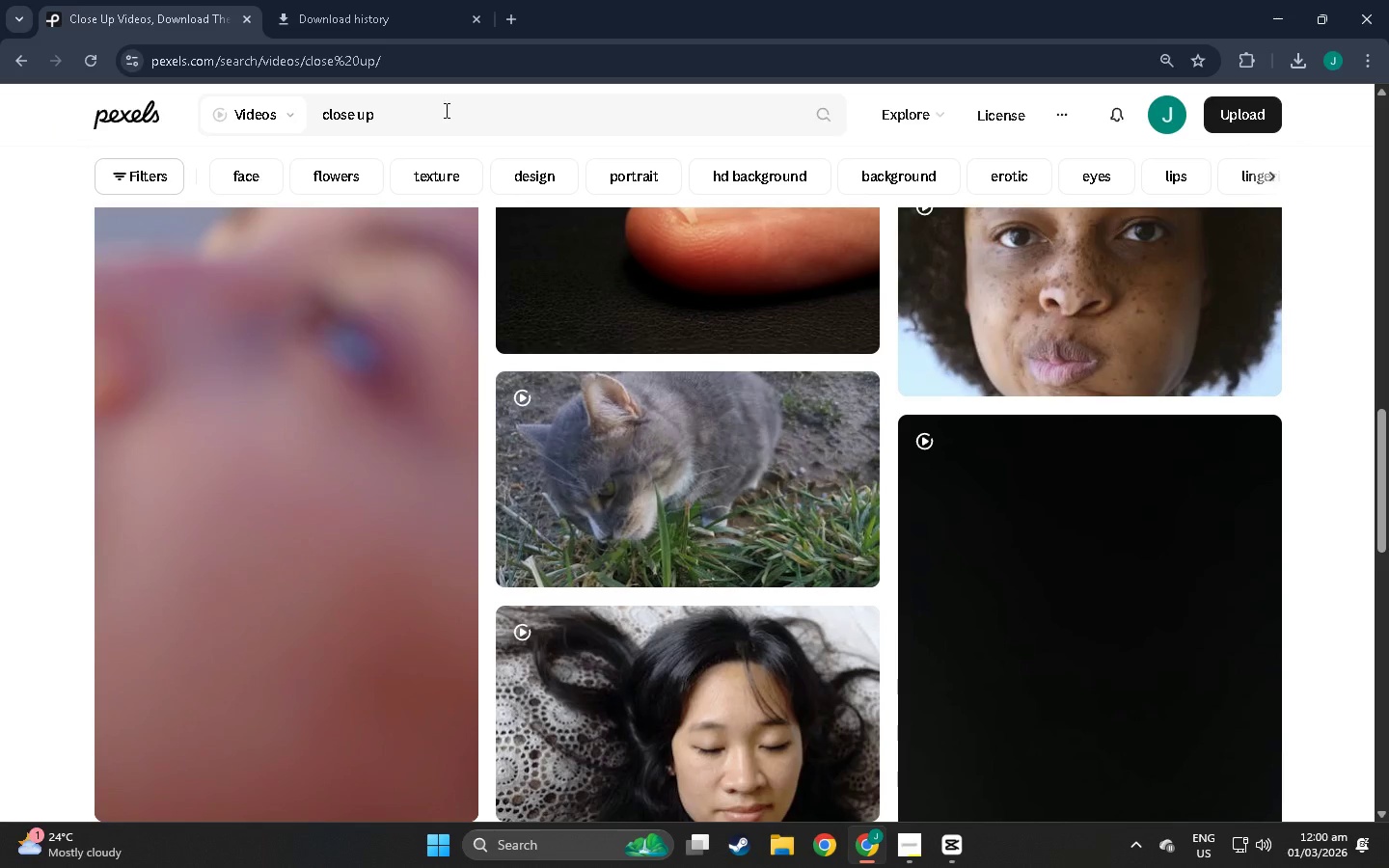 
left_click_drag(start_coordinate=[452, 110], to_coordinate=[256, 103])
 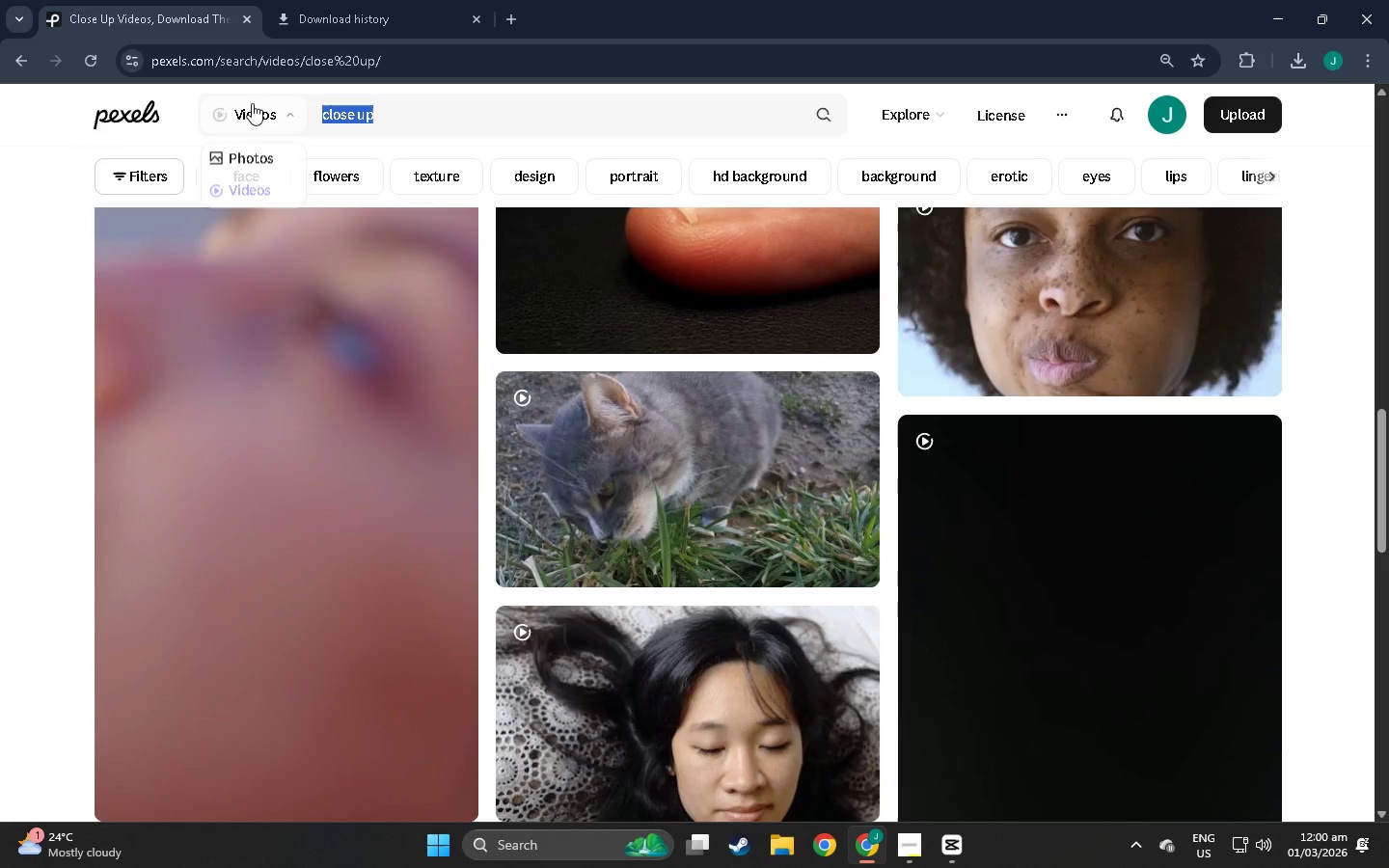 
type(brush do[)
key(Backspace)
key(Backspace)
type(iop)
key(Backspace)
key(Backspace)
type(p)
 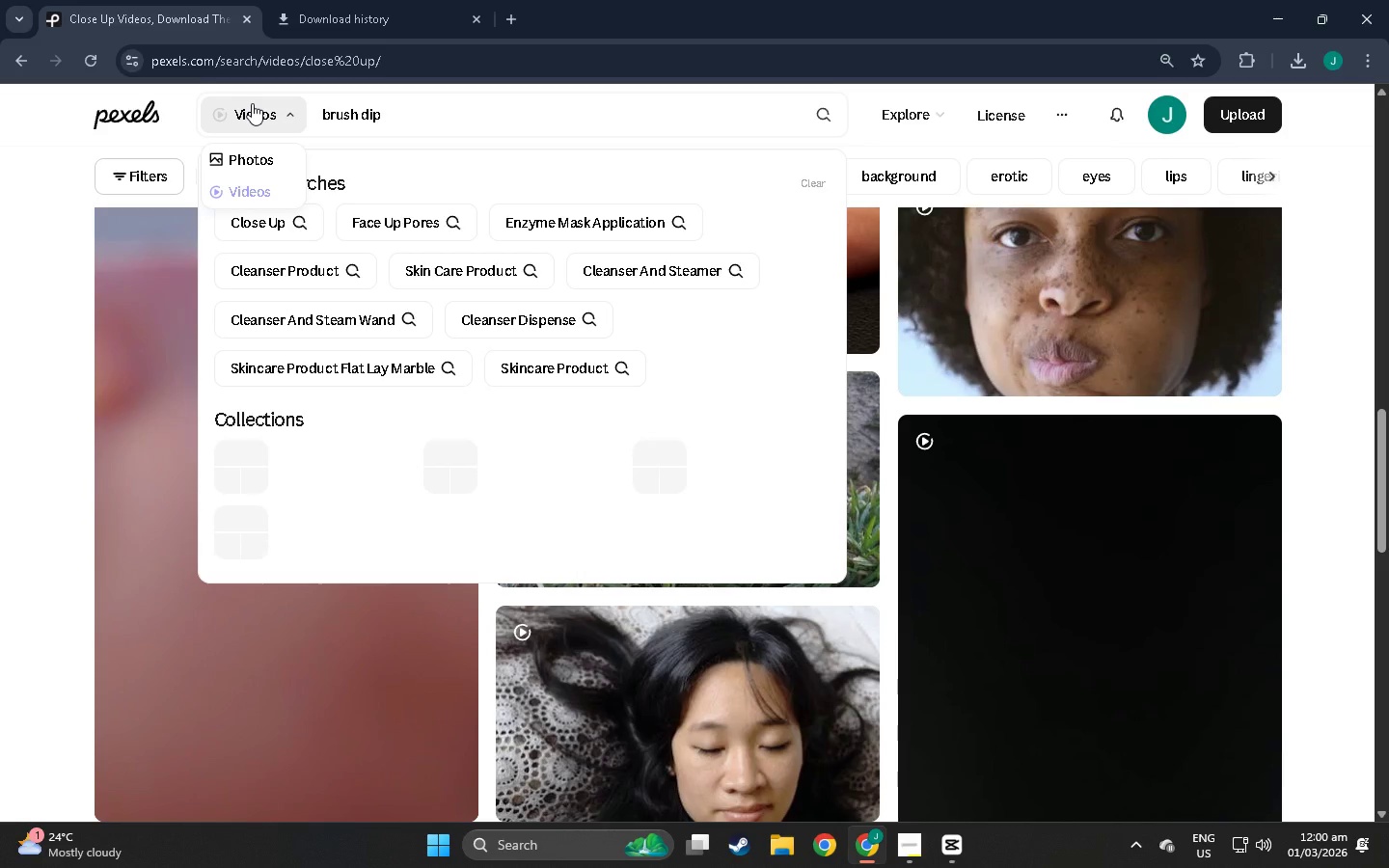 
key(Enter)
 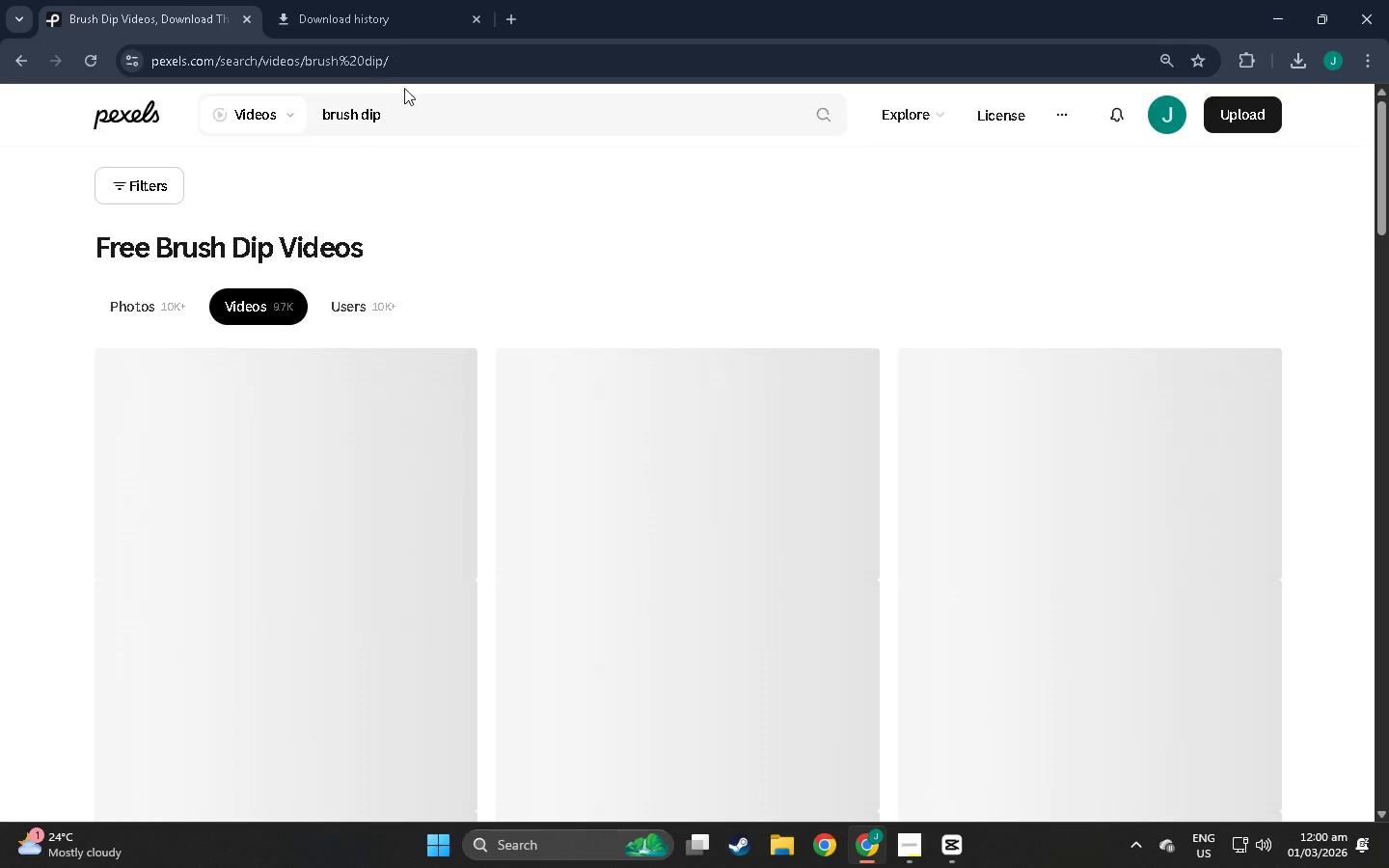 
scroll: coordinate [494, 173], scroll_direction: down, amount: 3.0
 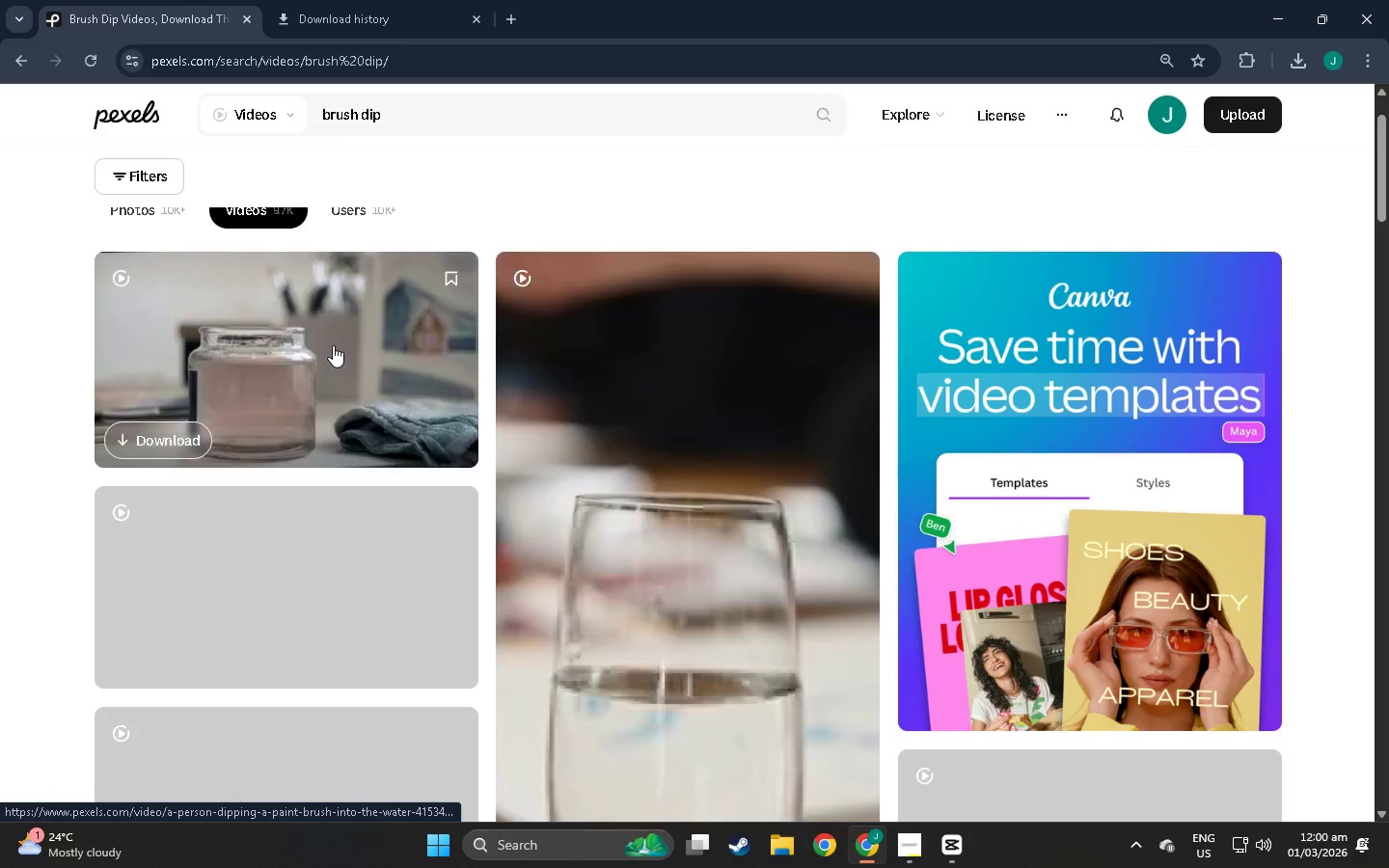 
scroll: coordinate [349, 389], scroll_direction: up, amount: 3.0
 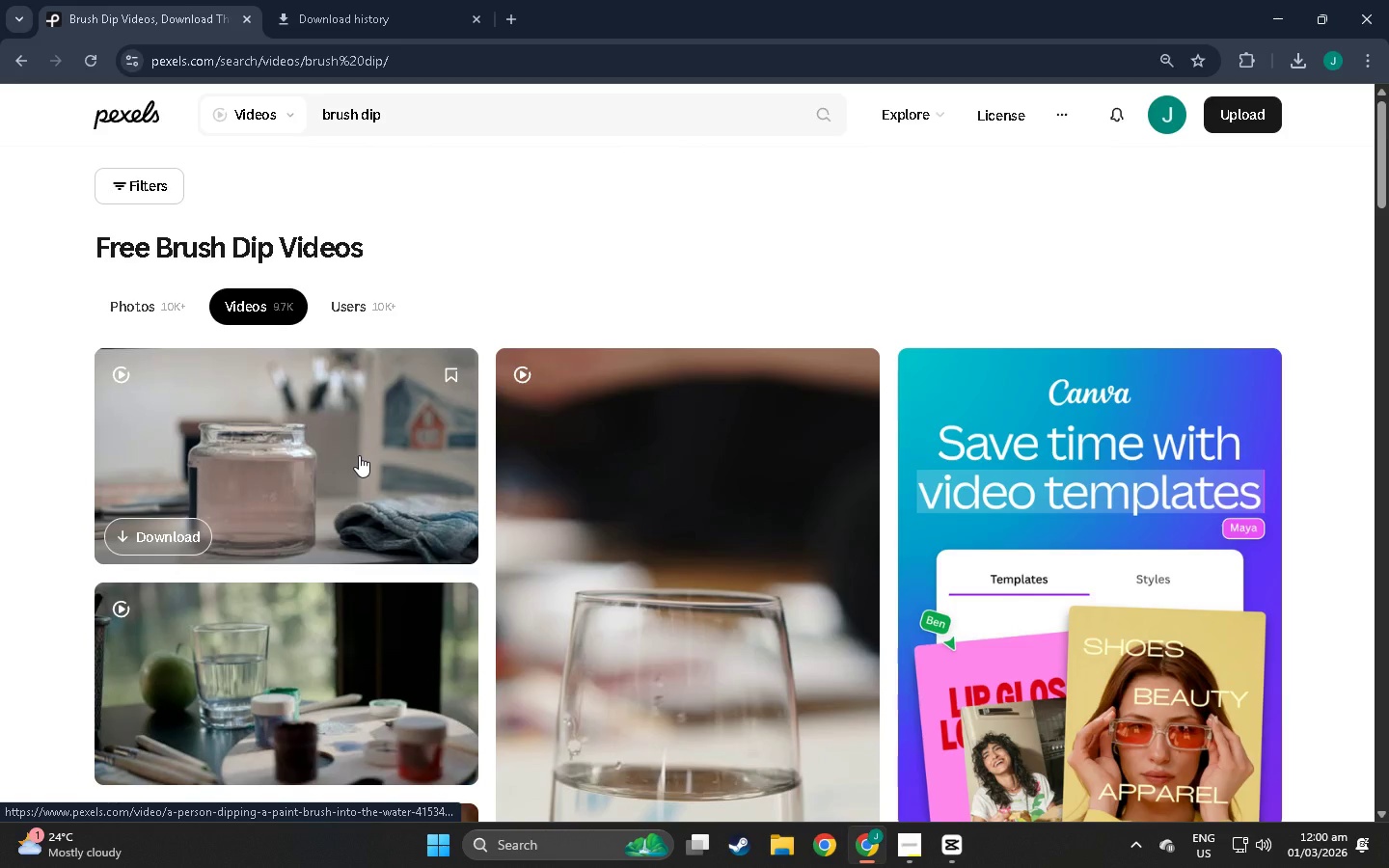 
scroll: coordinate [1017, 524], scroll_direction: down, amount: 60.0
 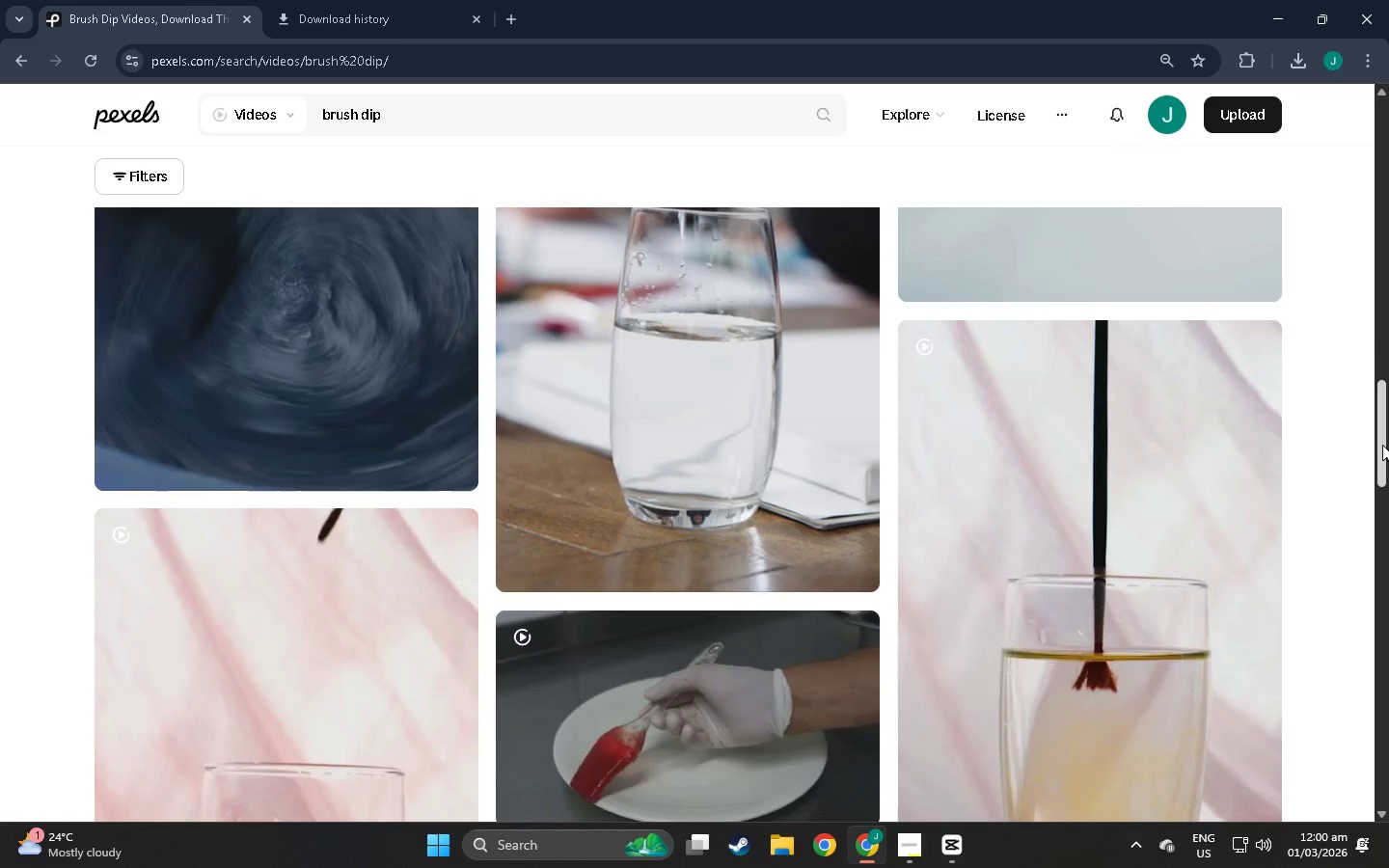 
left_click_drag(start_coordinate=[1388, 447], to_coordinate=[1350, 761])
 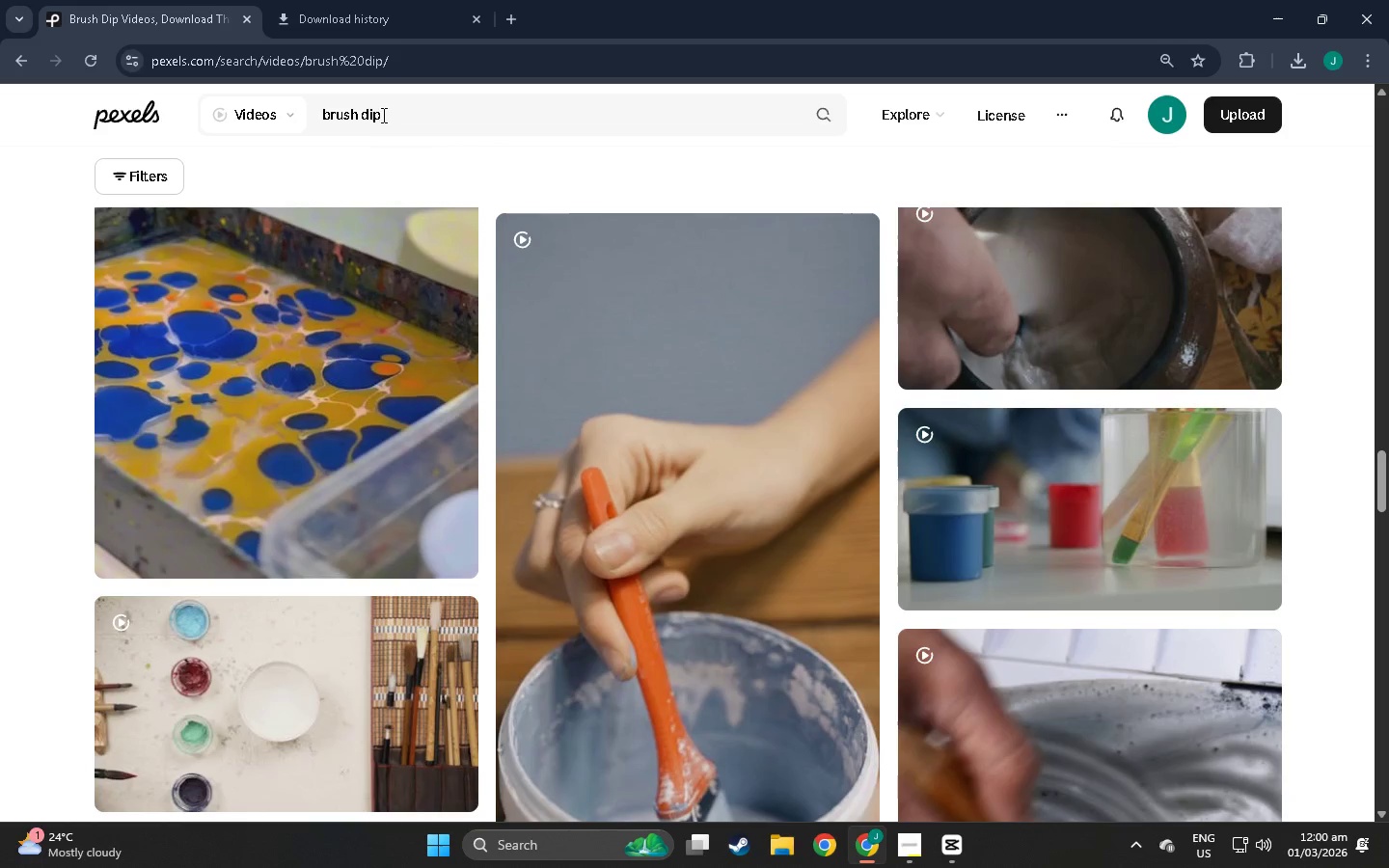 
left_click([411, 111])
 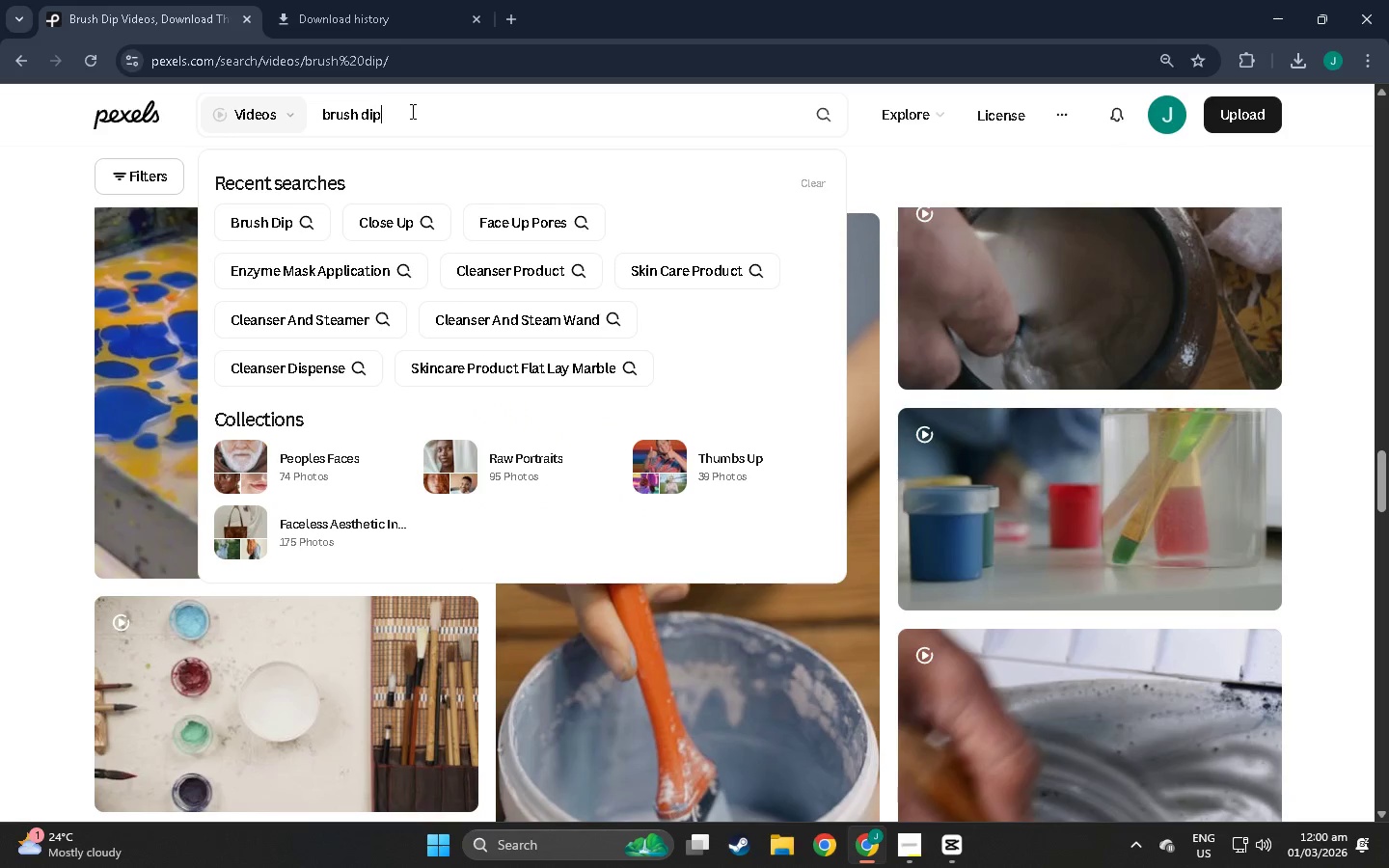 
type( serum)
 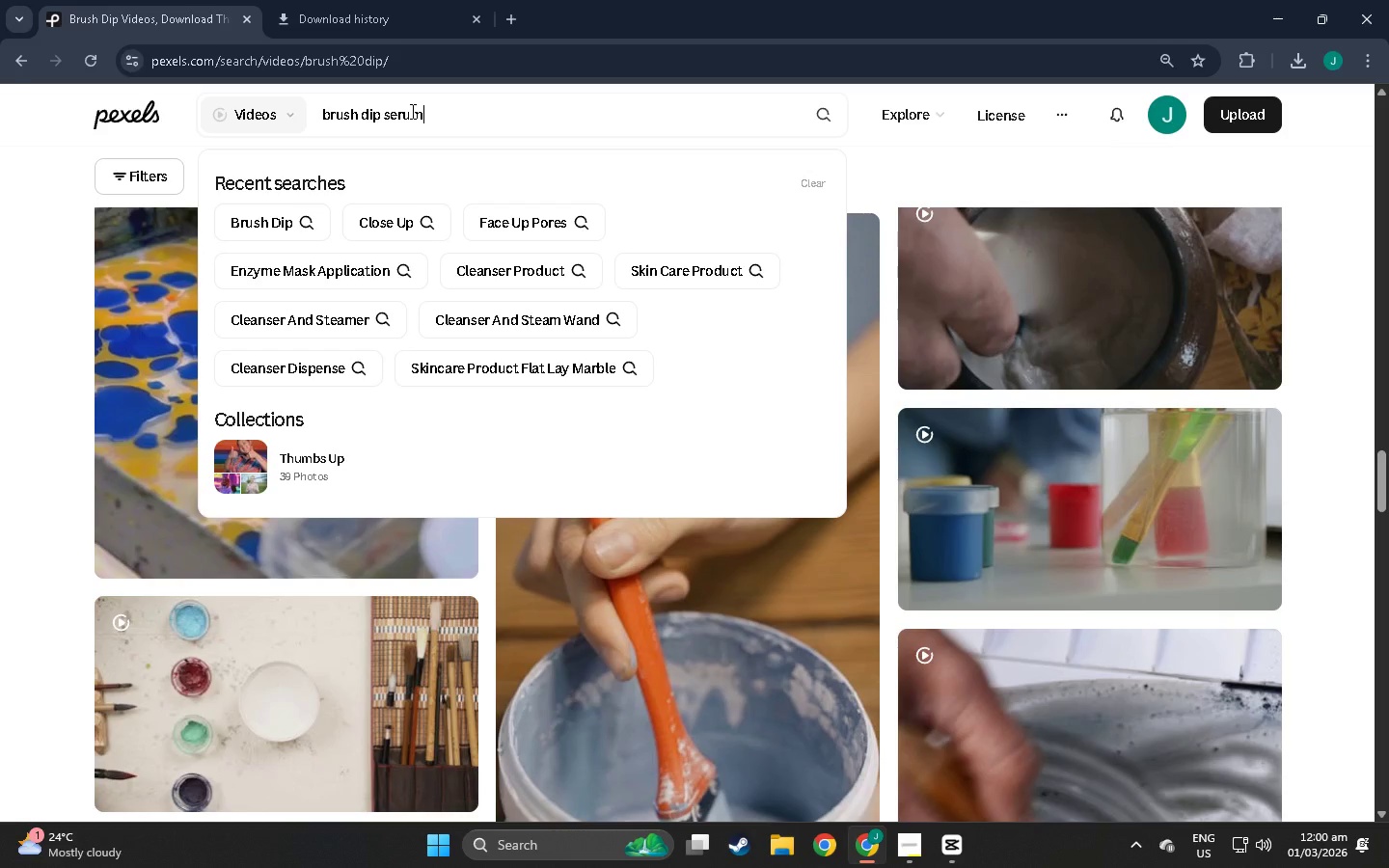 
key(Enter)
 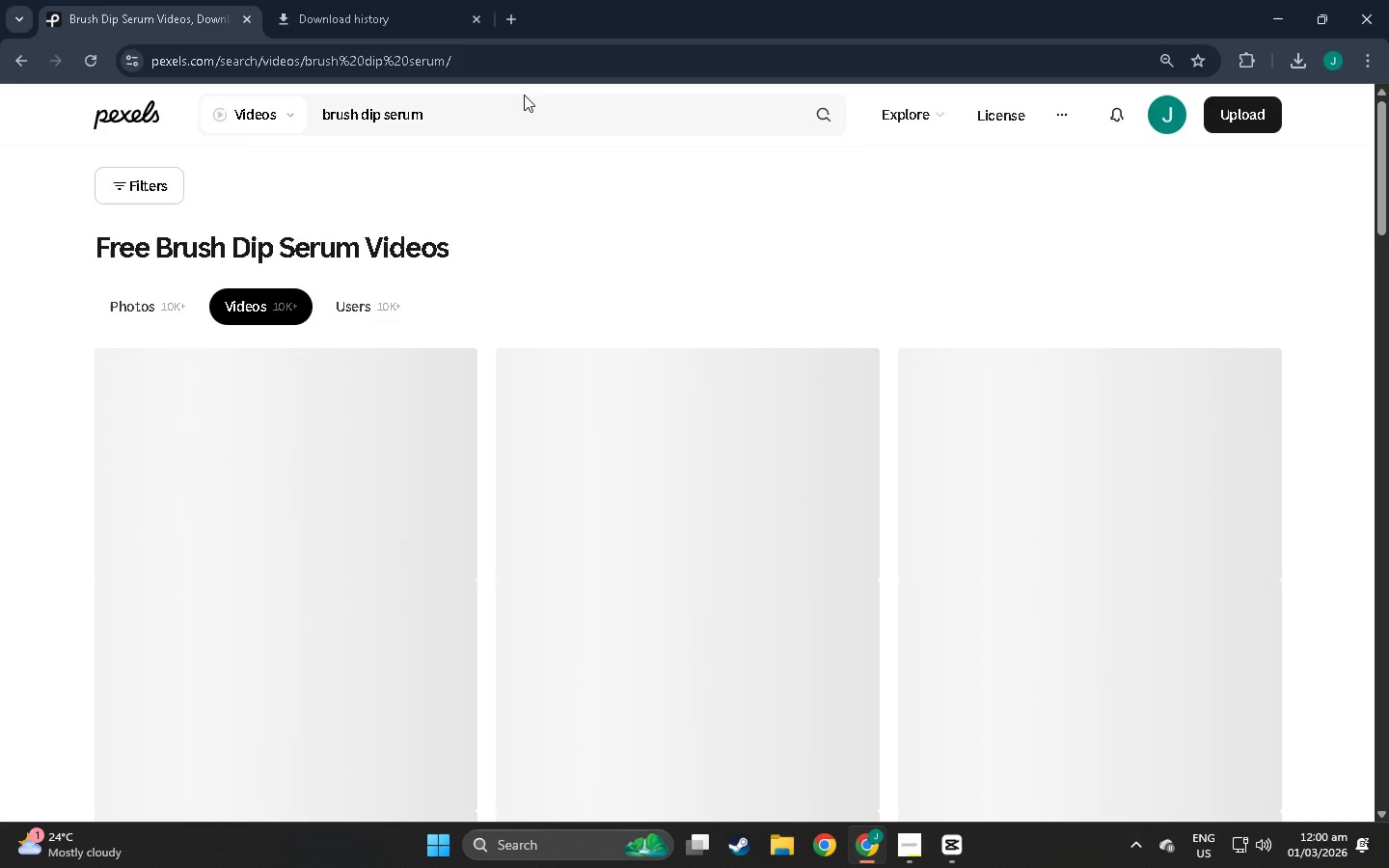 
scroll: coordinate [749, 416], scroll_direction: down, amount: 42.0
 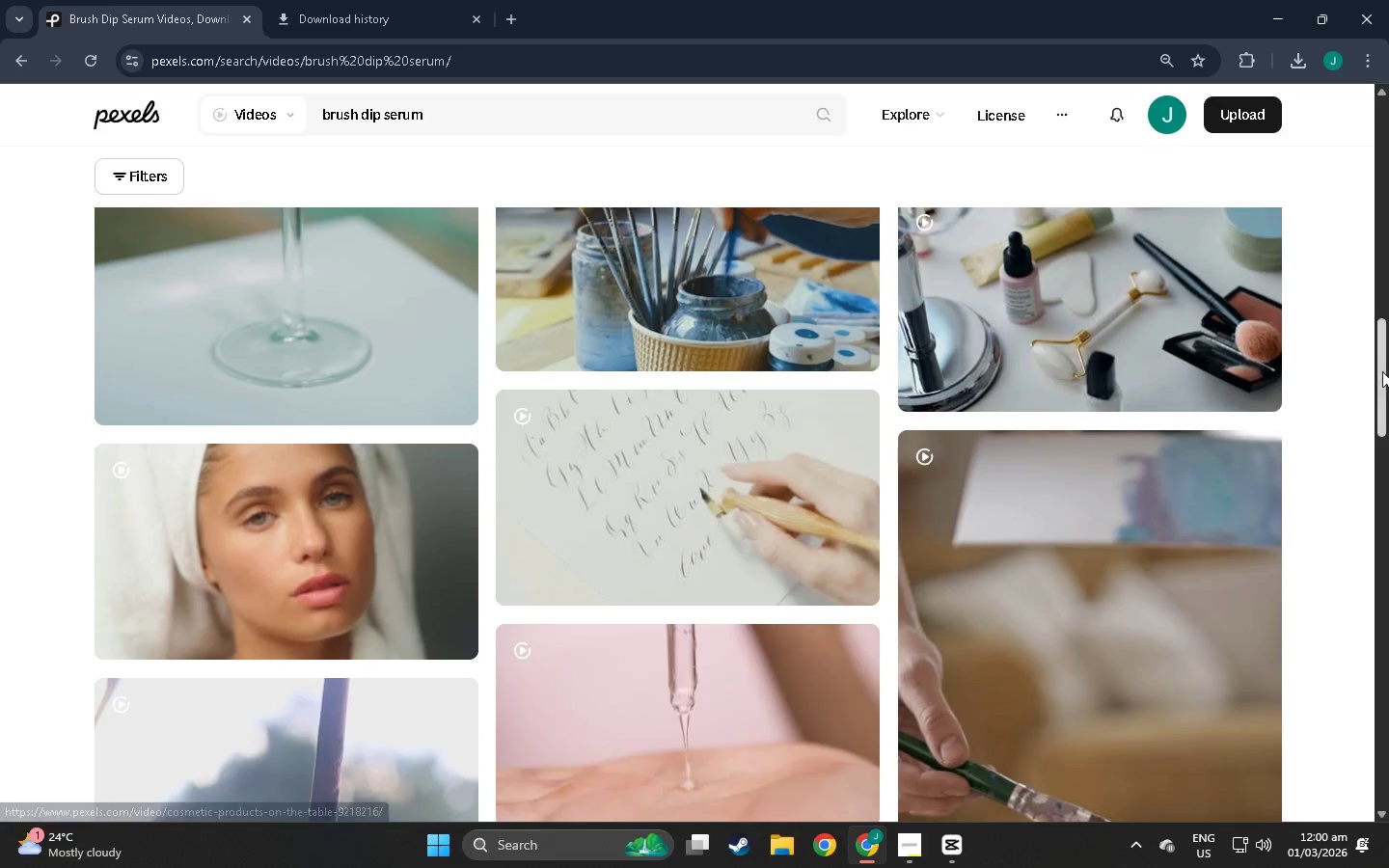 
left_click_drag(start_coordinate=[1382, 376], to_coordinate=[1348, 624])
 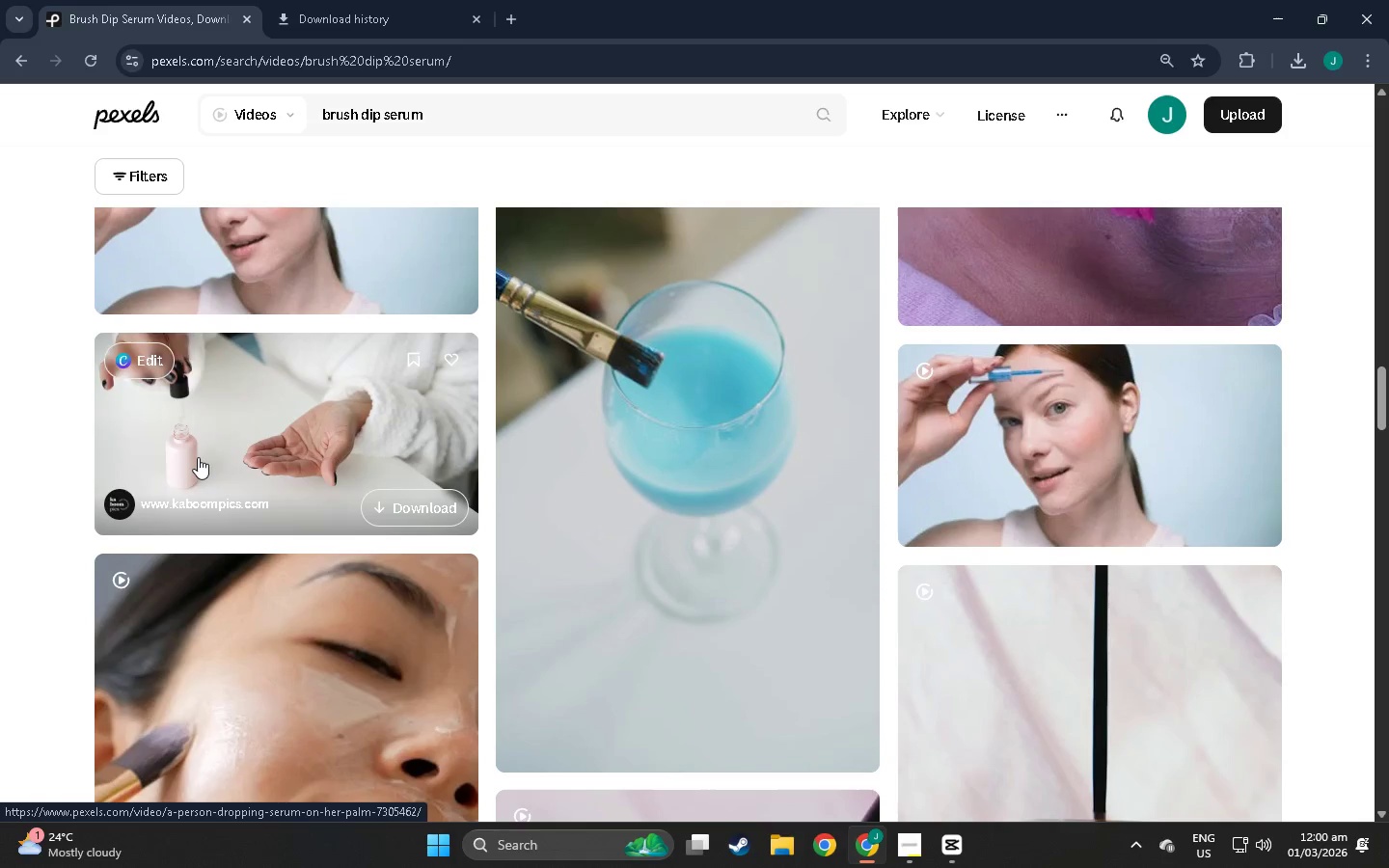 
wait(5.48)
 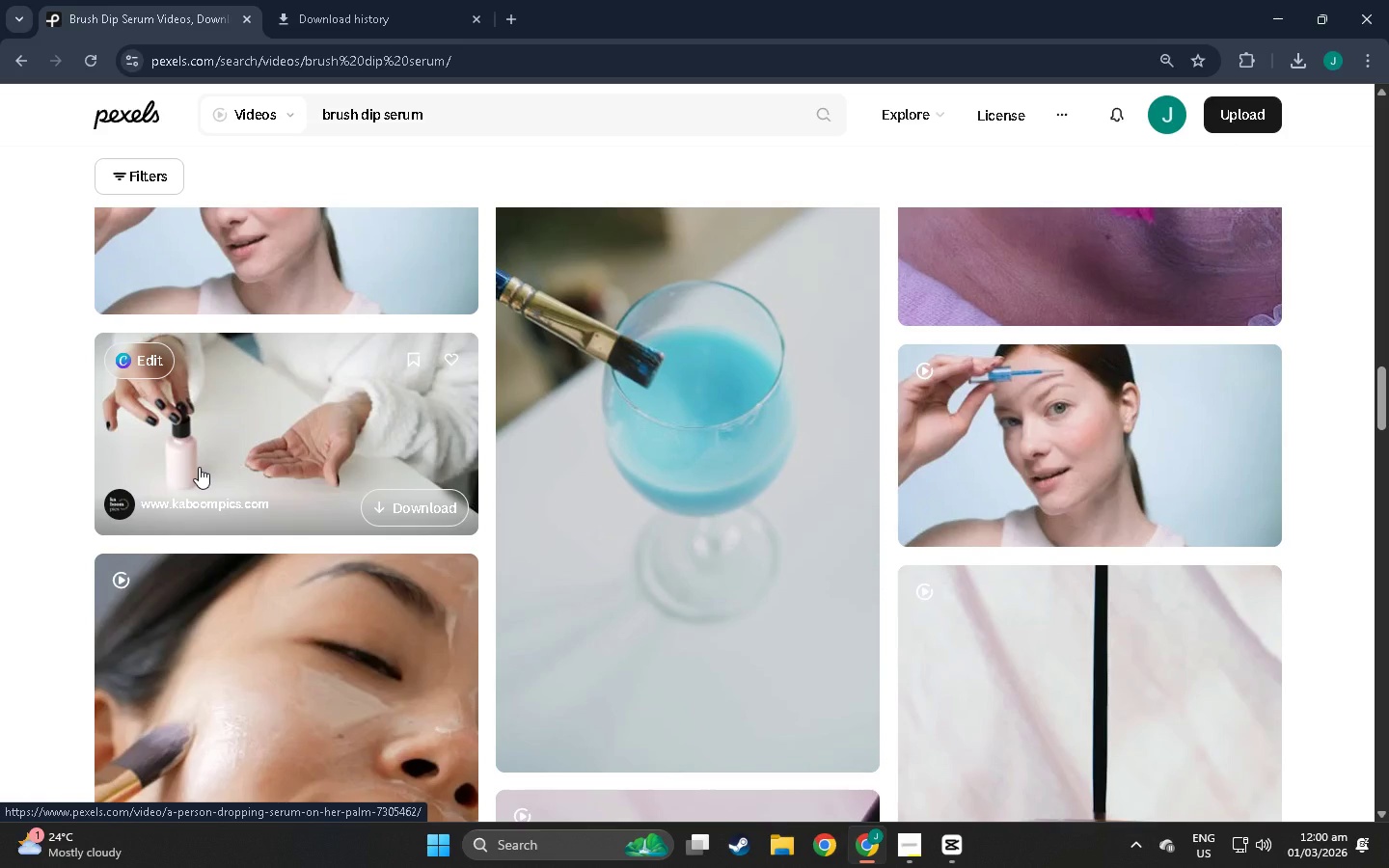 
scroll: coordinate [177, 481], scroll_direction: down, amount: 55.0
 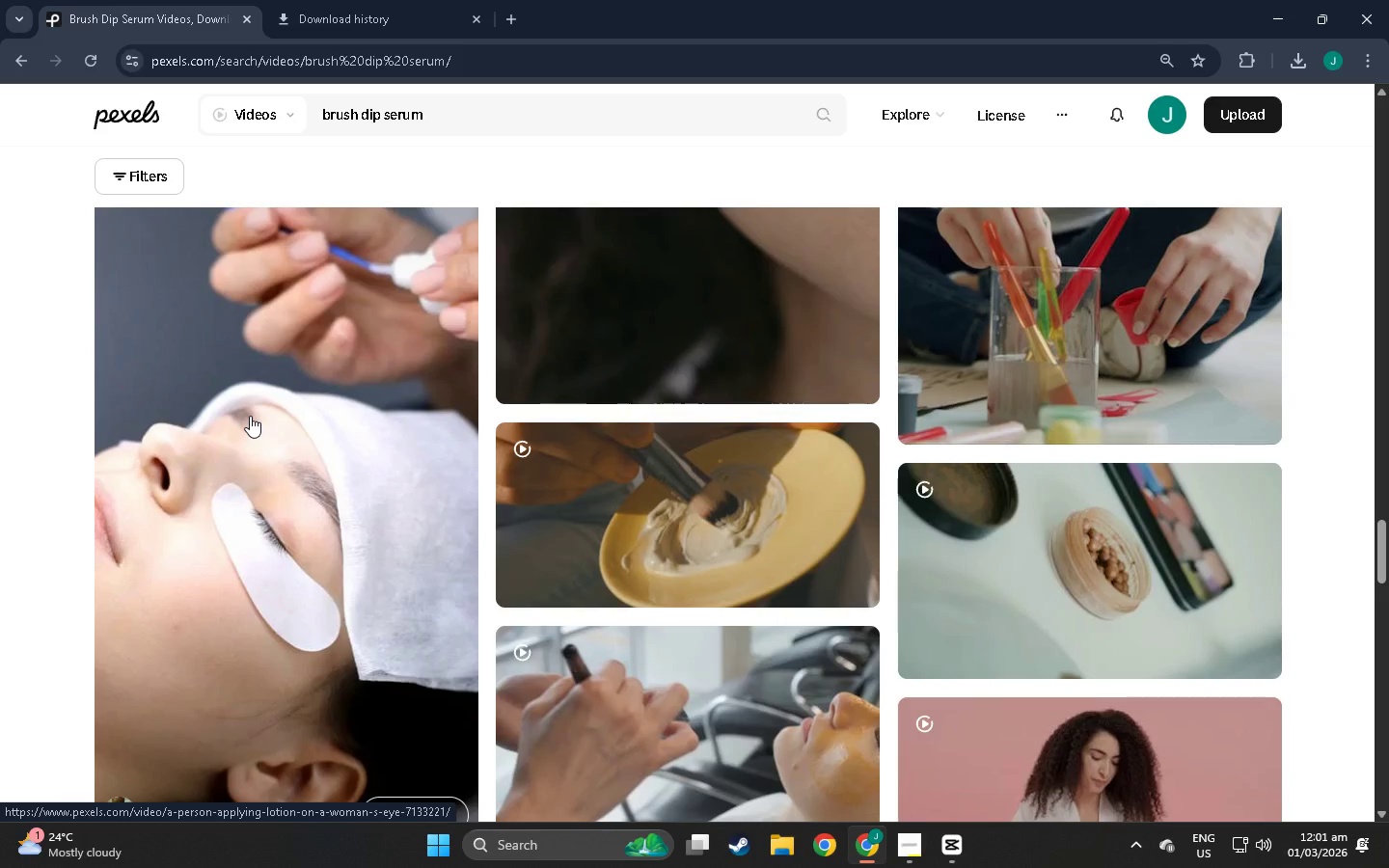 
right_click([250, 416])
 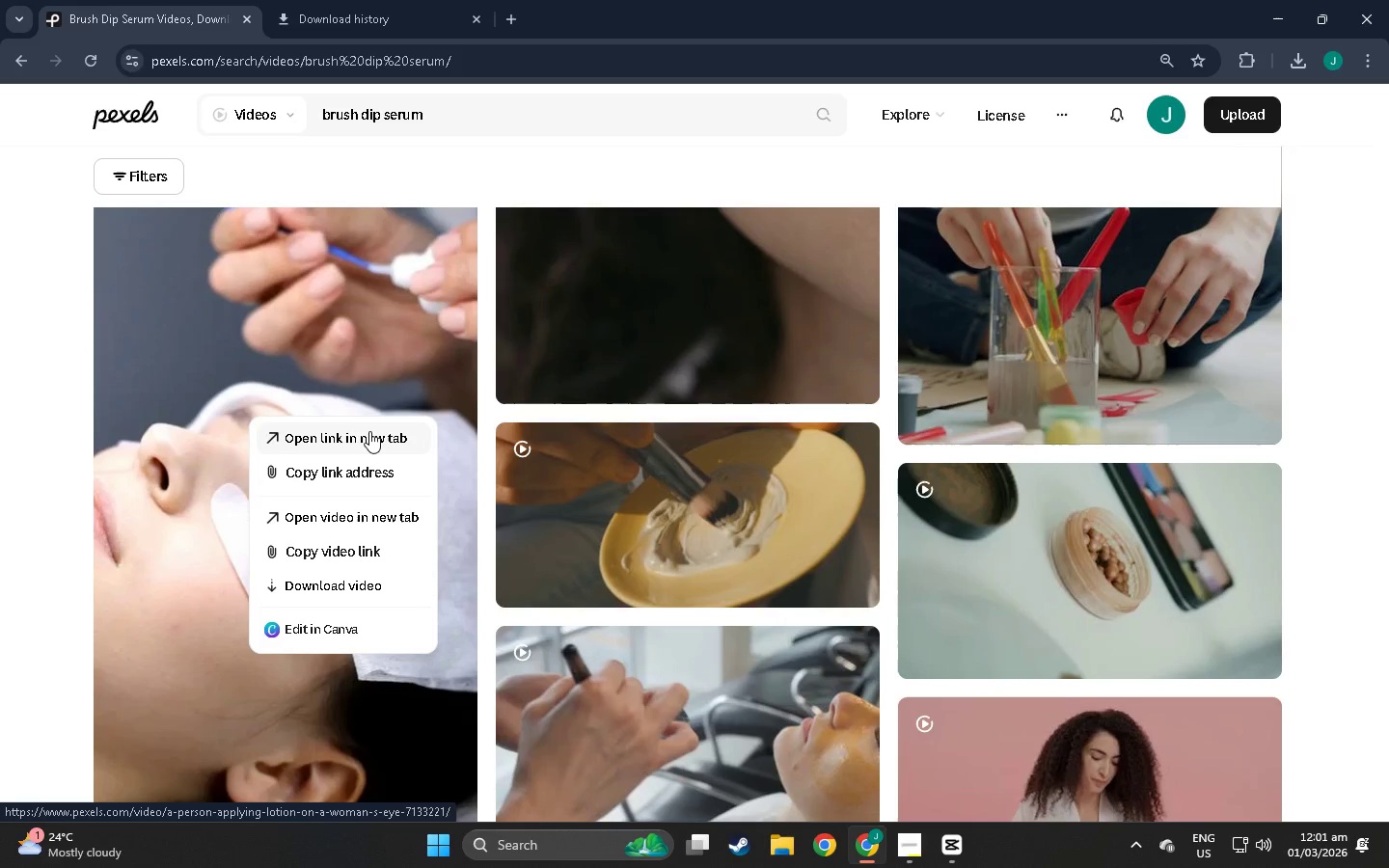 
left_click([369, 431])
 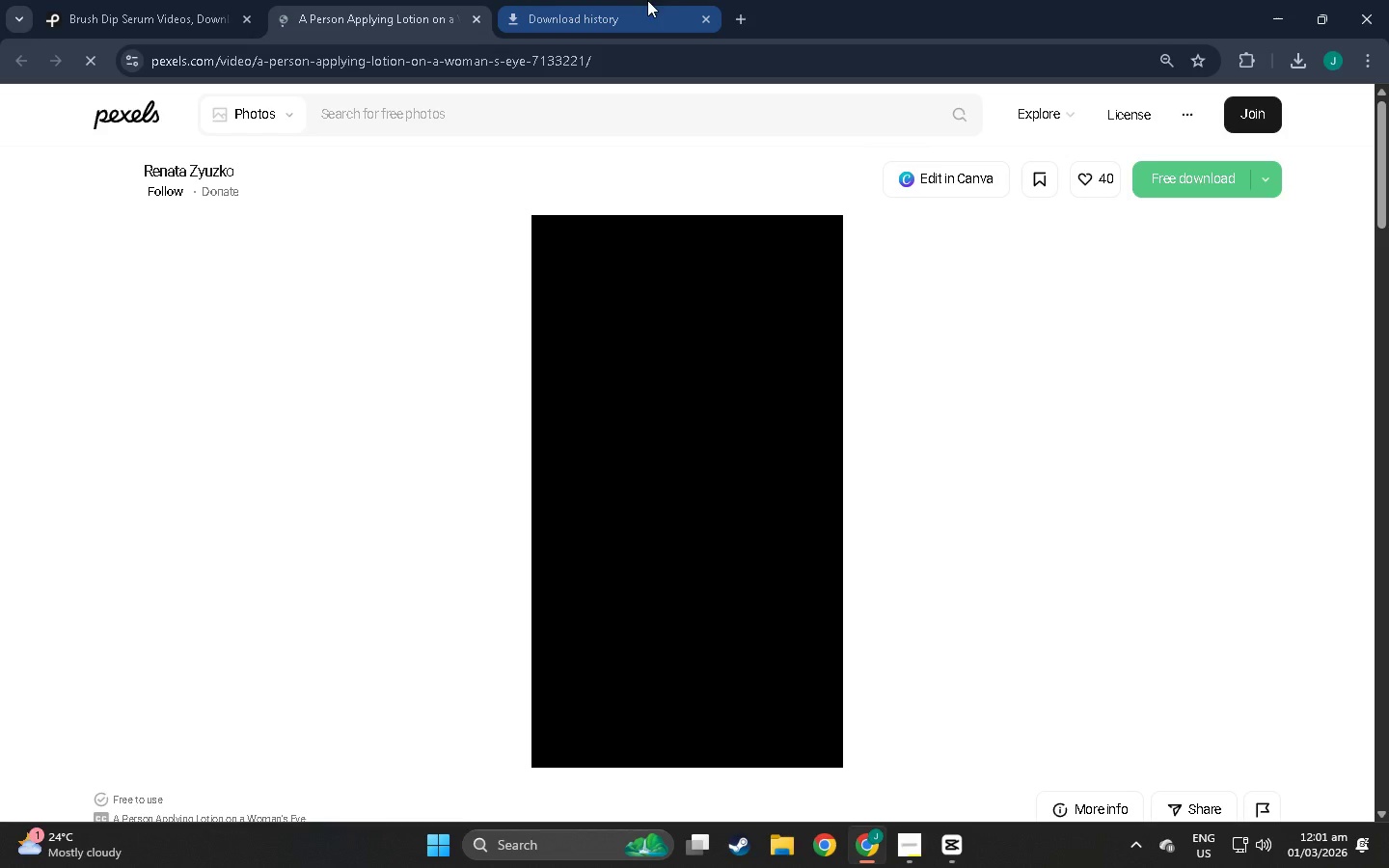 
left_click([704, 15])
 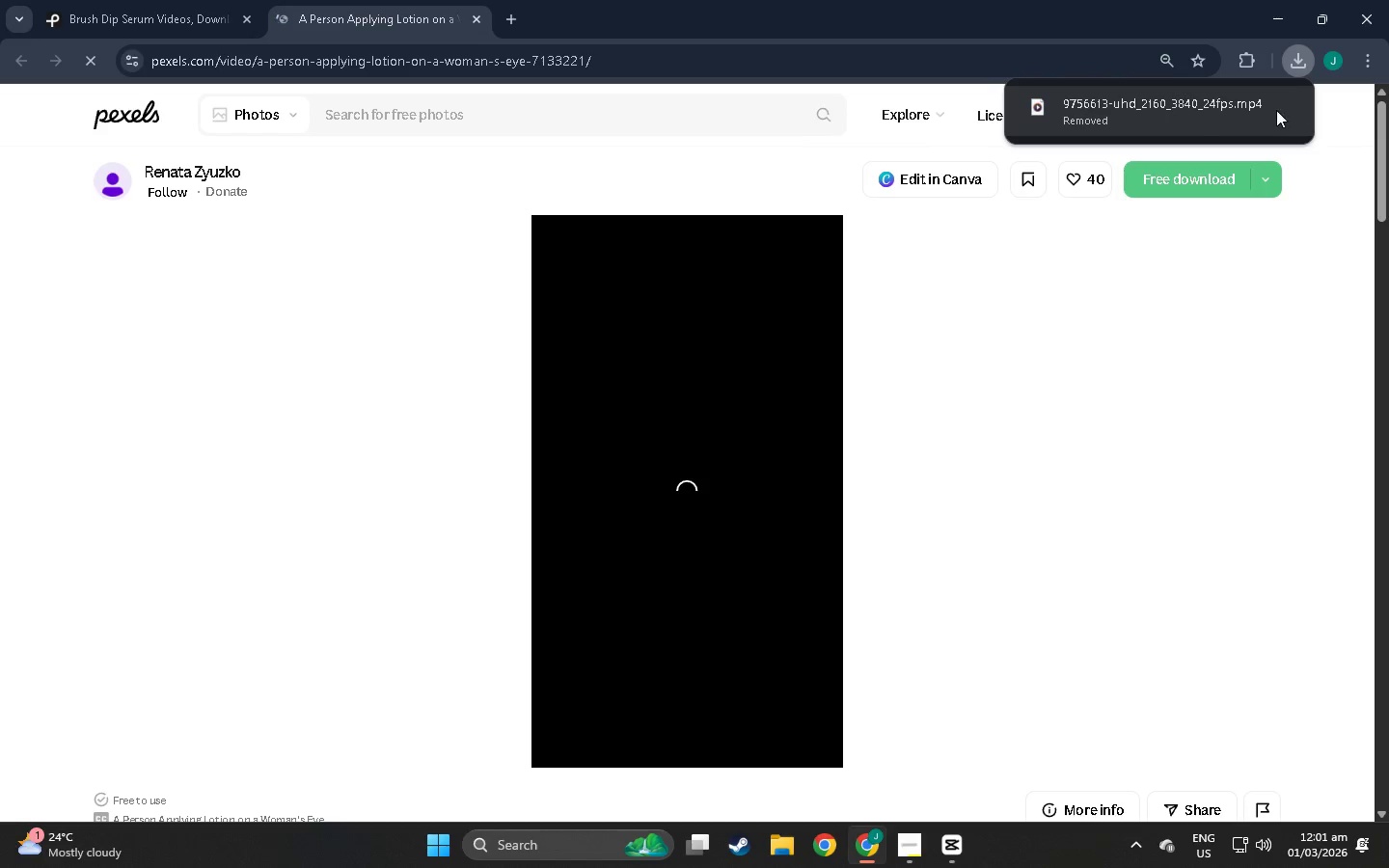 
wait(6.12)
 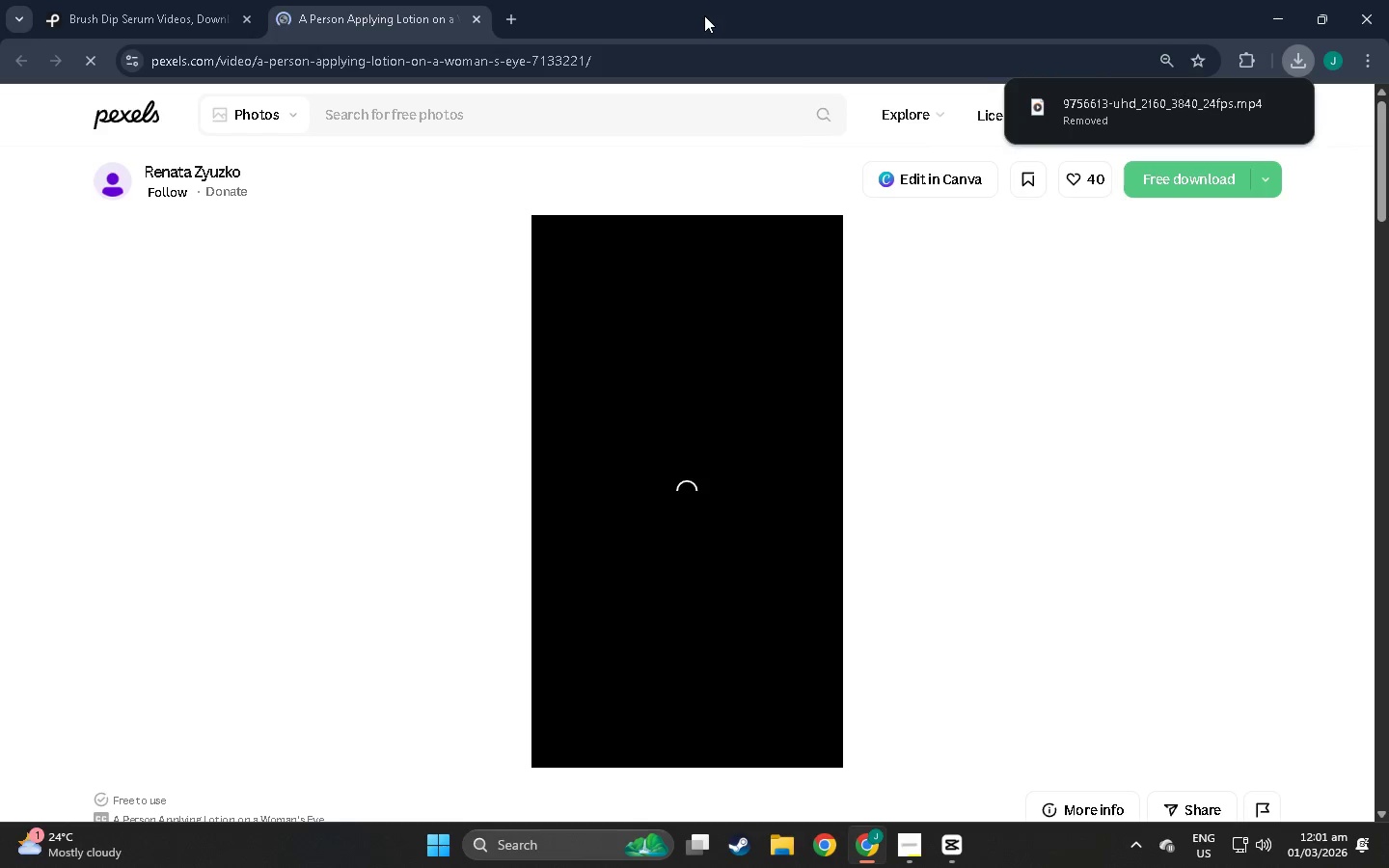 
left_click([1122, 116])
 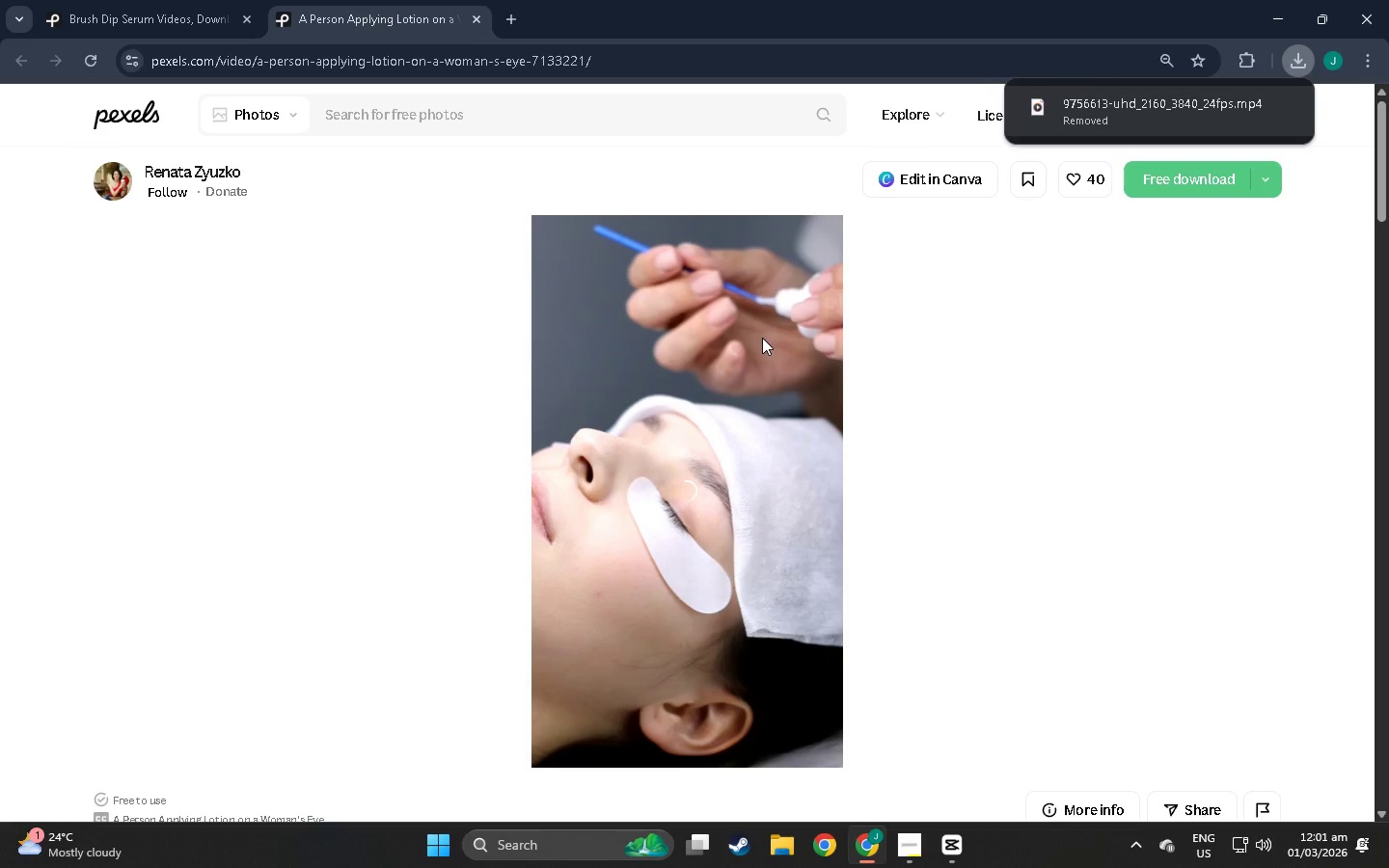 
wait(15.49)
 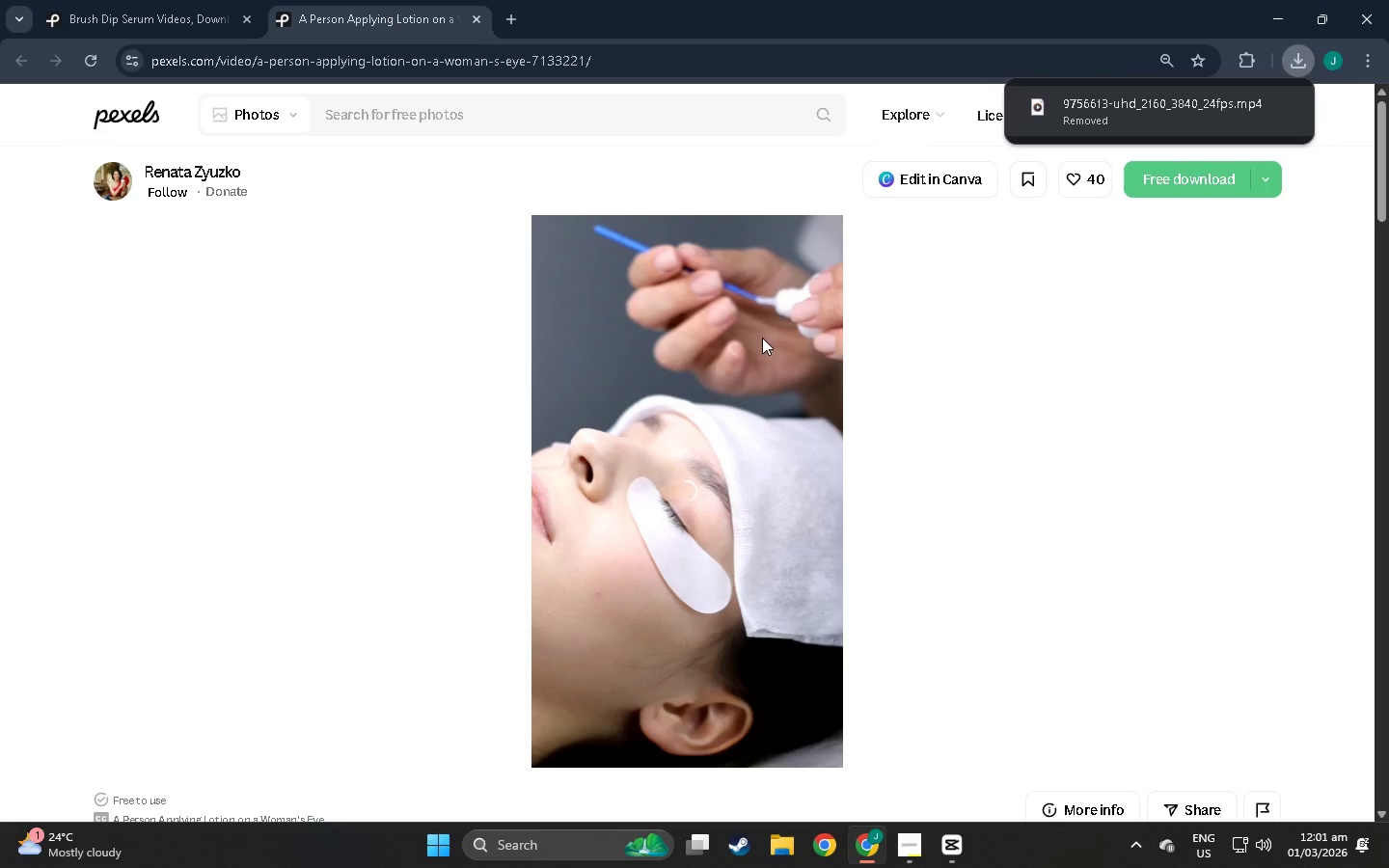 
left_click([678, 529])
 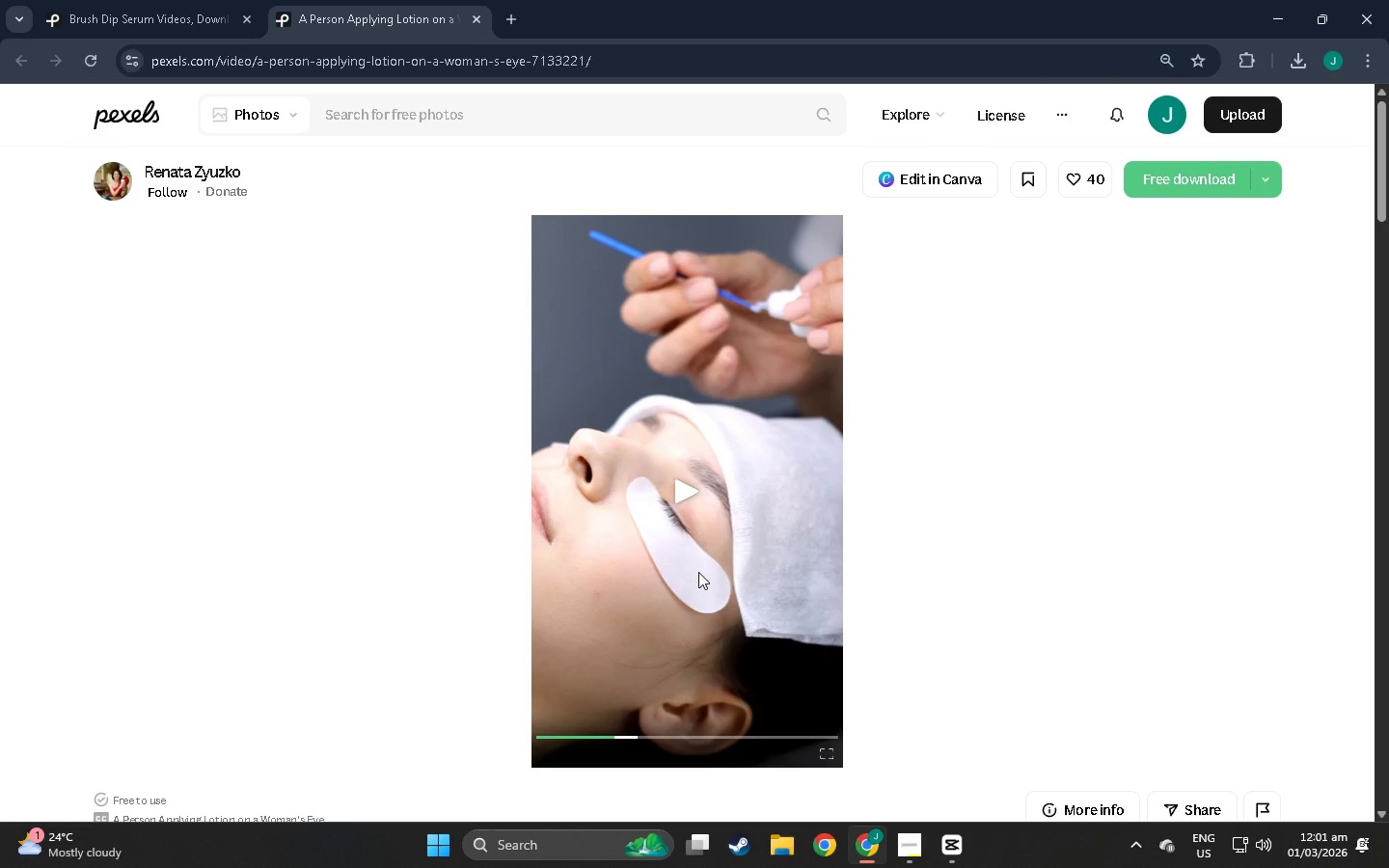 
scroll: coordinate [698, 572], scroll_direction: down, amount: 2.0
 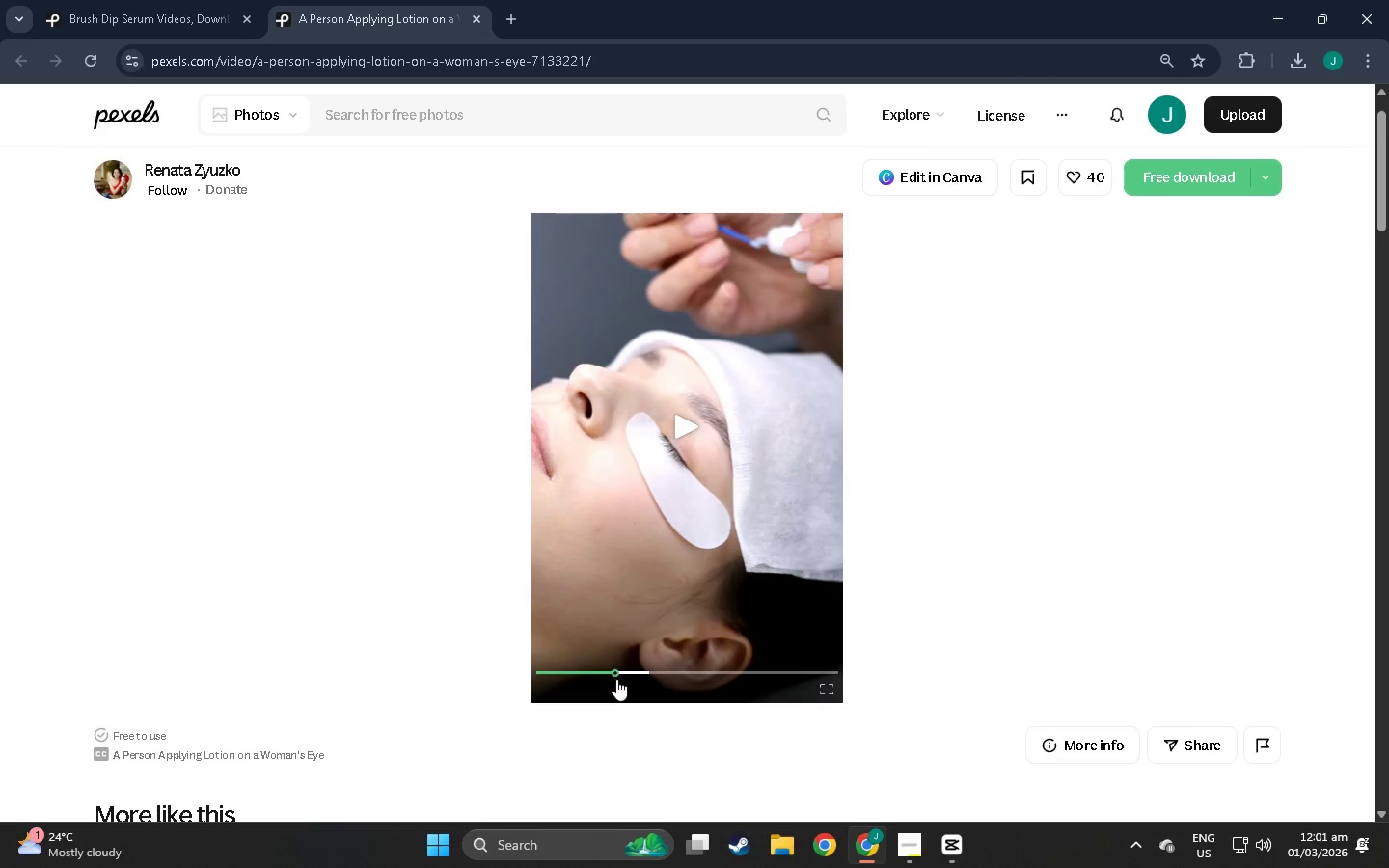 
left_click_drag(start_coordinate=[616, 679], to_coordinate=[531, 676])
 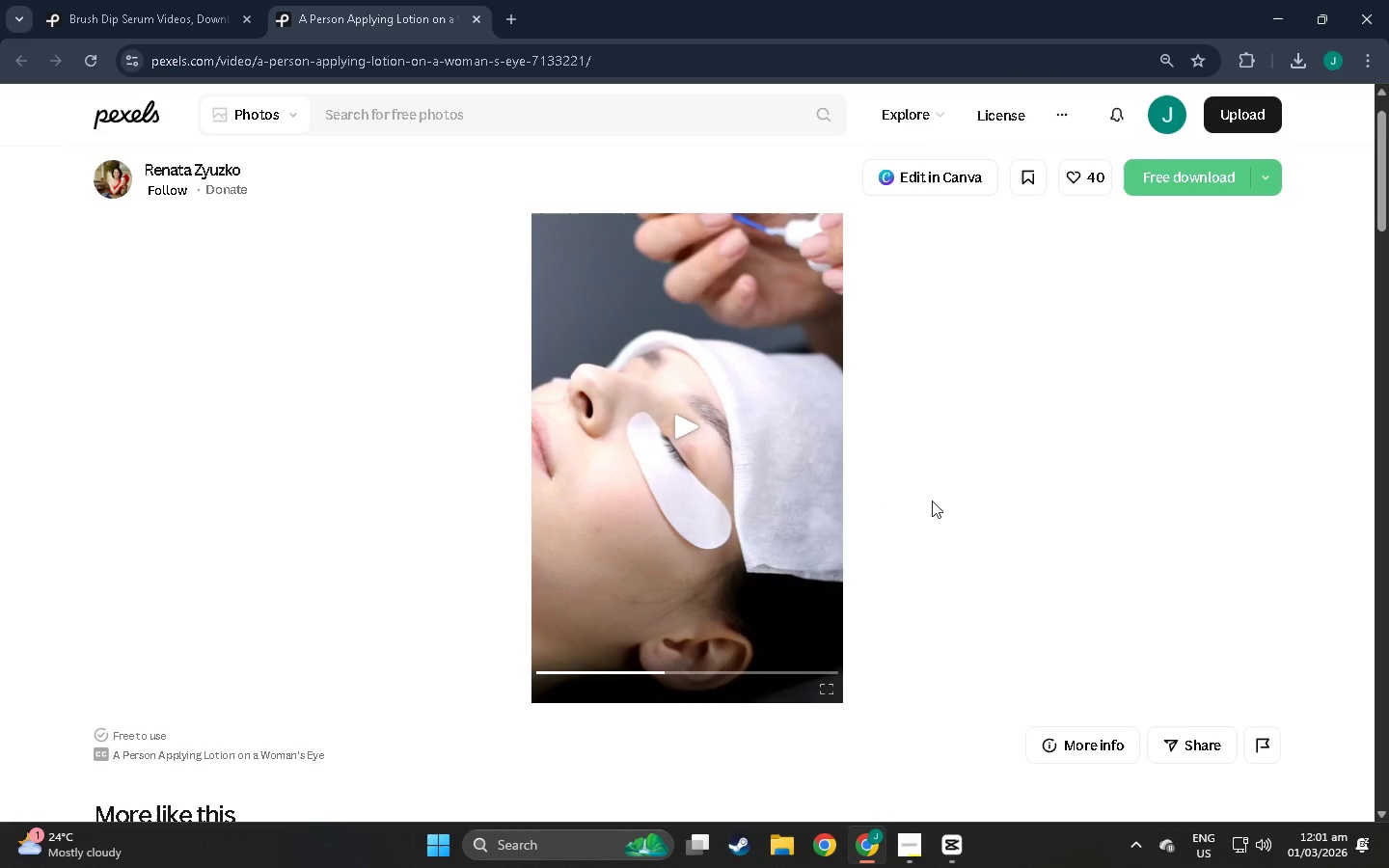 
left_click([751, 442])
 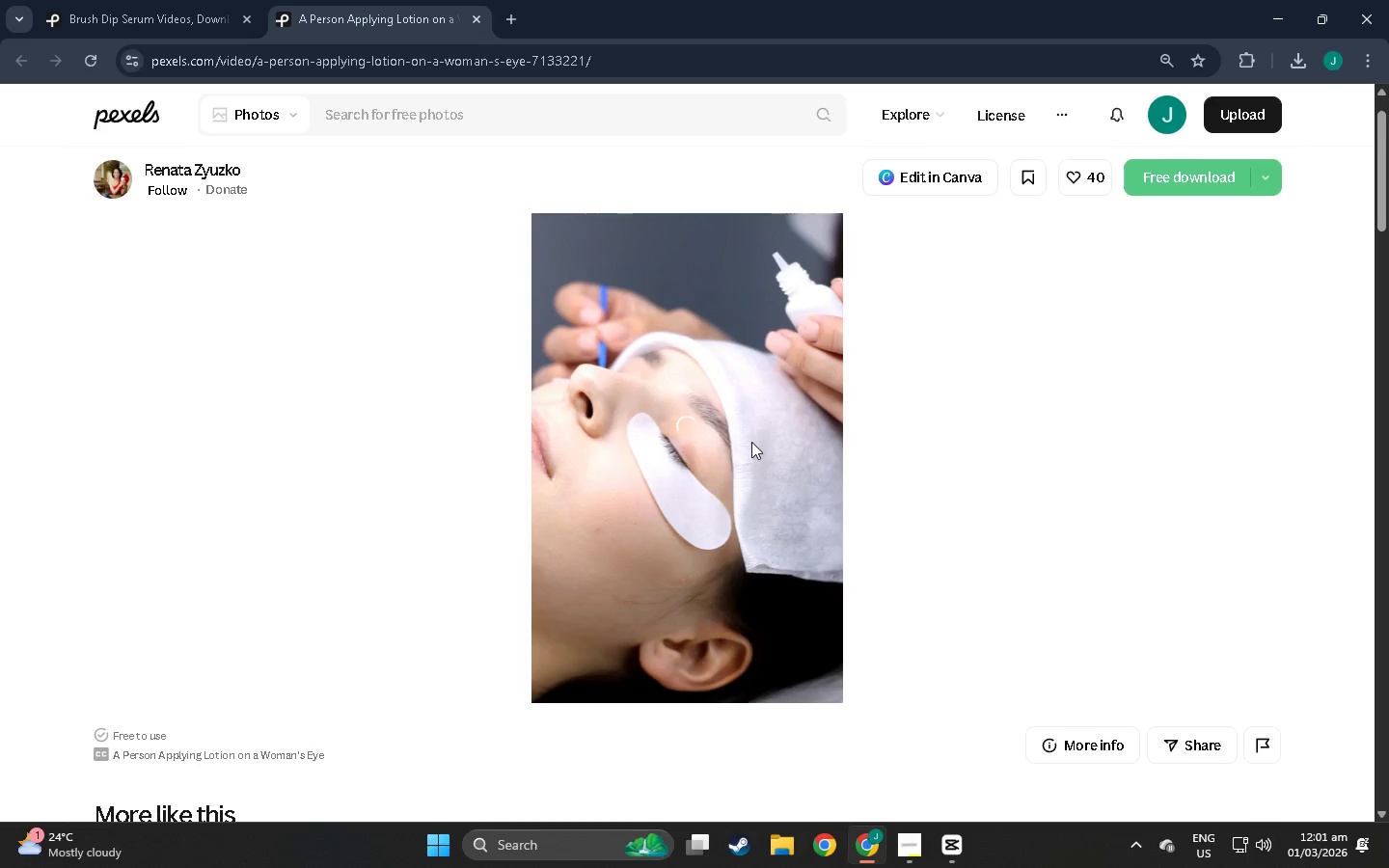 
wait(23.94)
 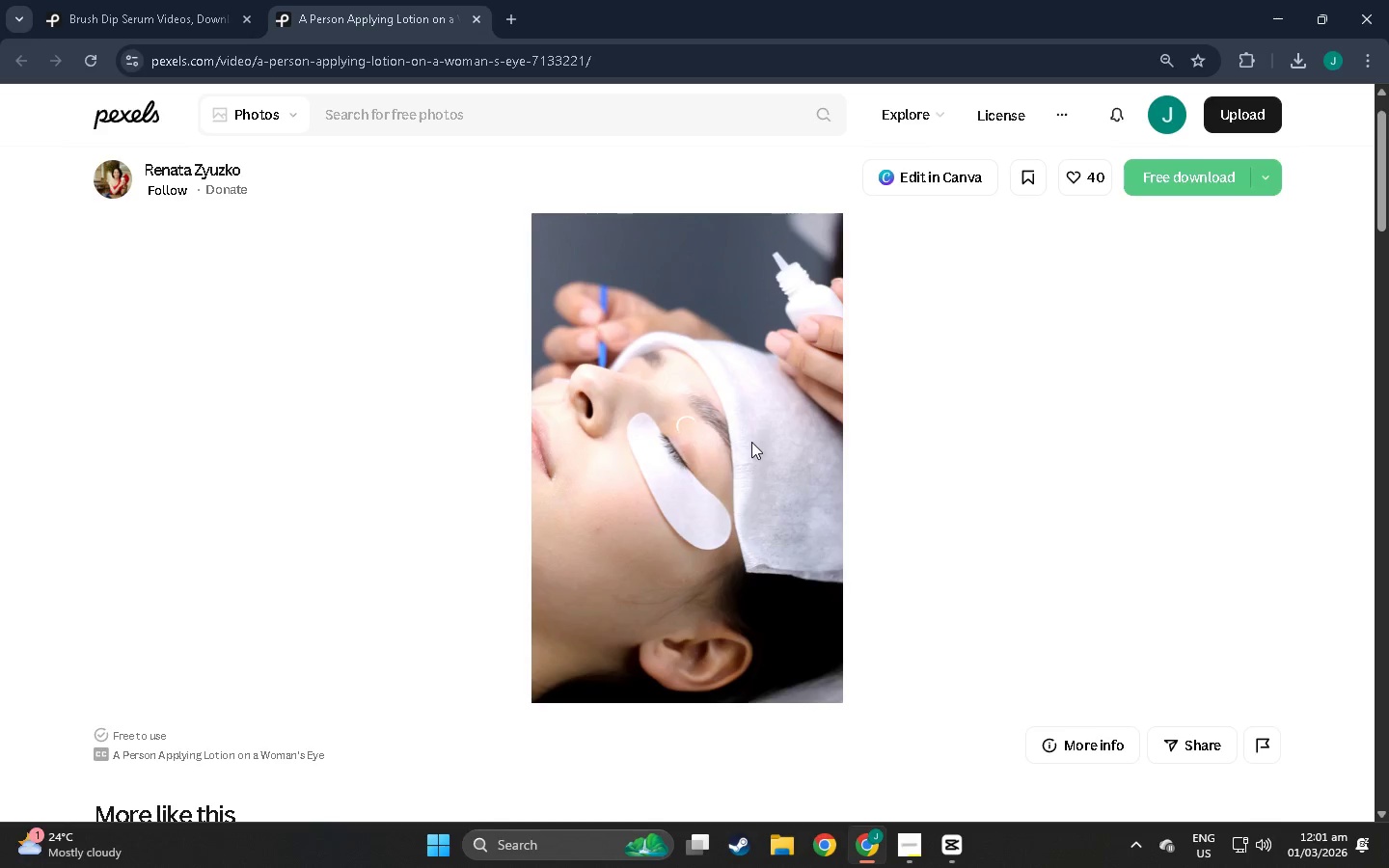 
scroll: coordinate [322, 530], scroll_direction: down, amount: 88.0
 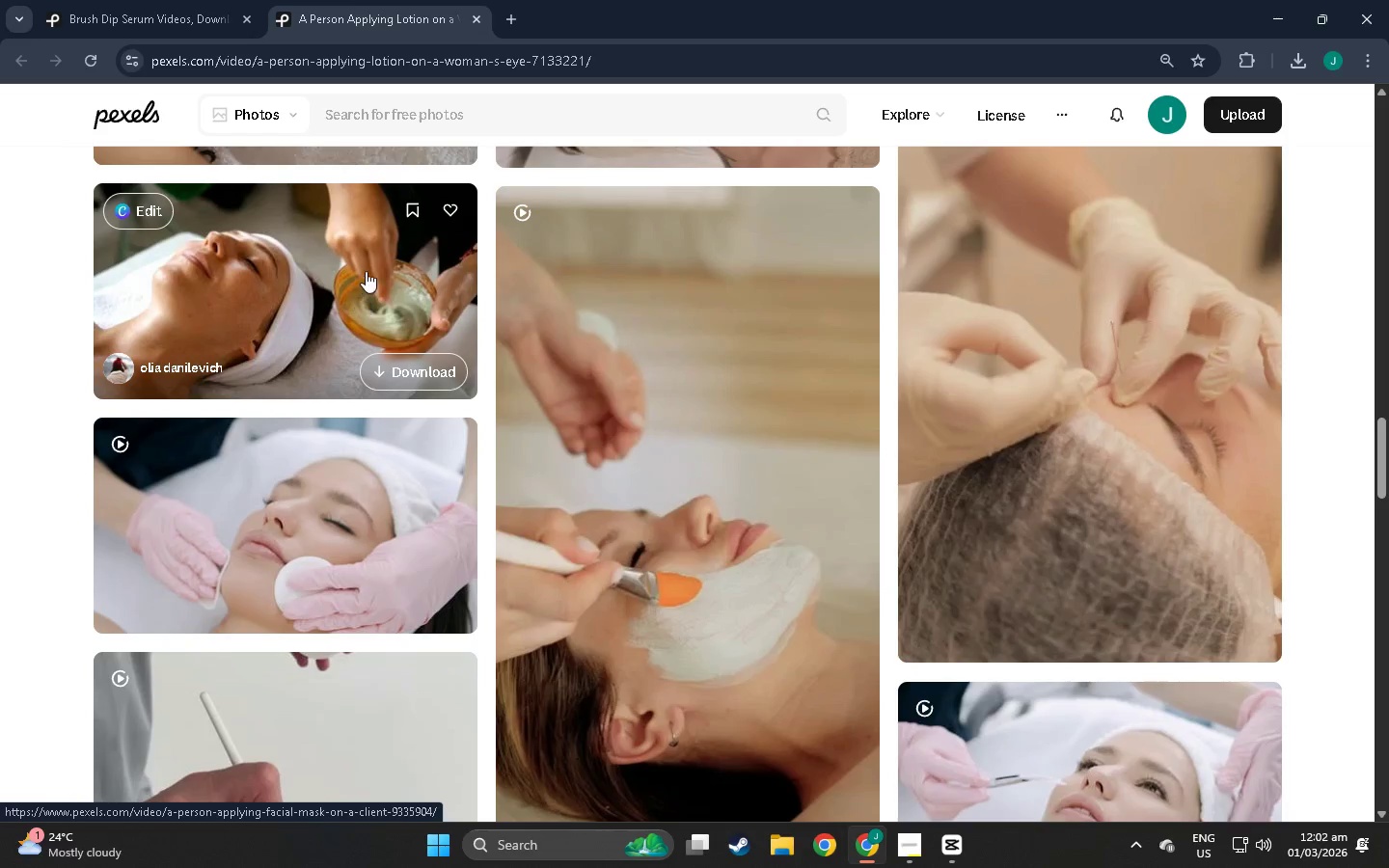 
left_click([368, 267])
 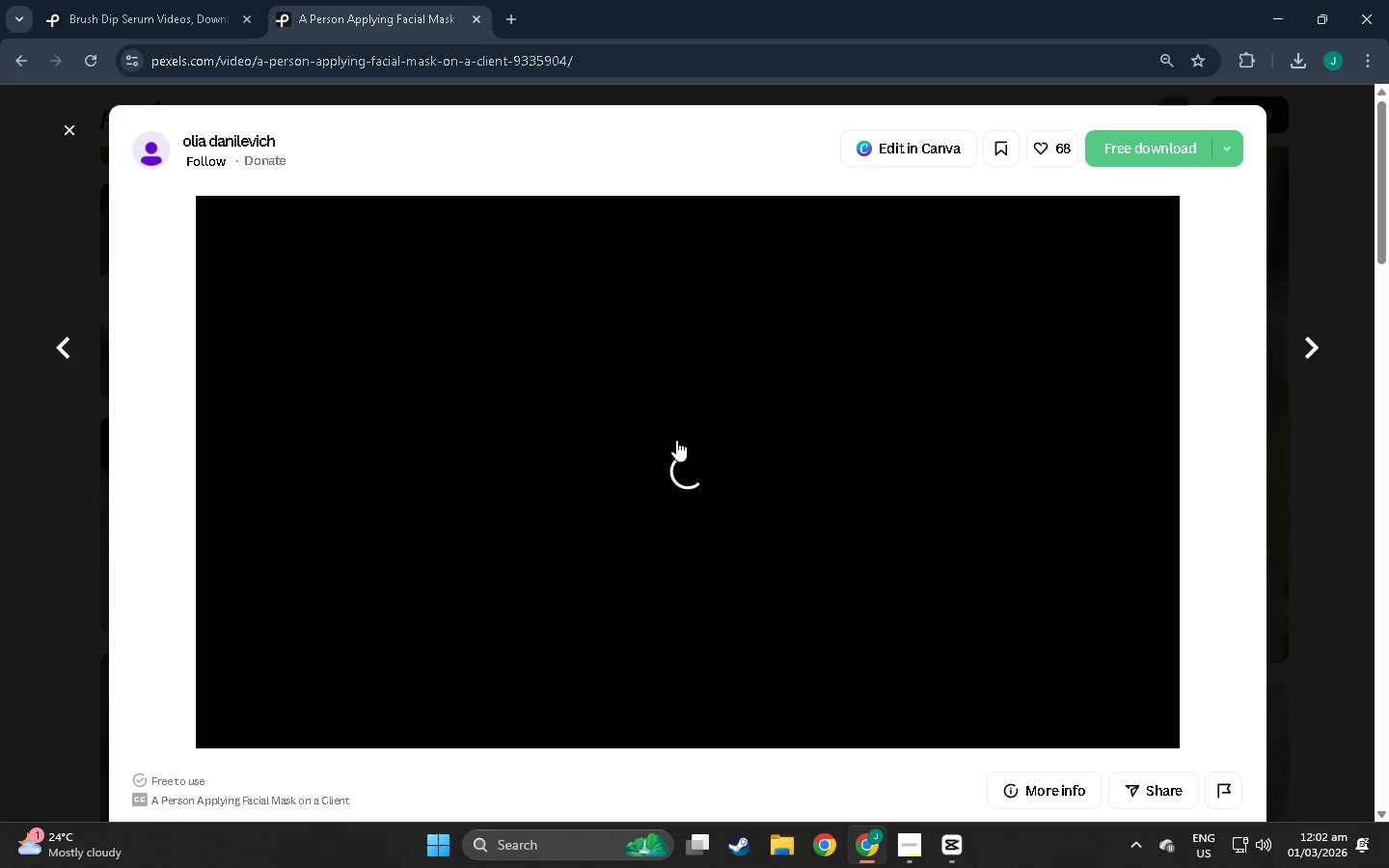 
wait(7.77)
 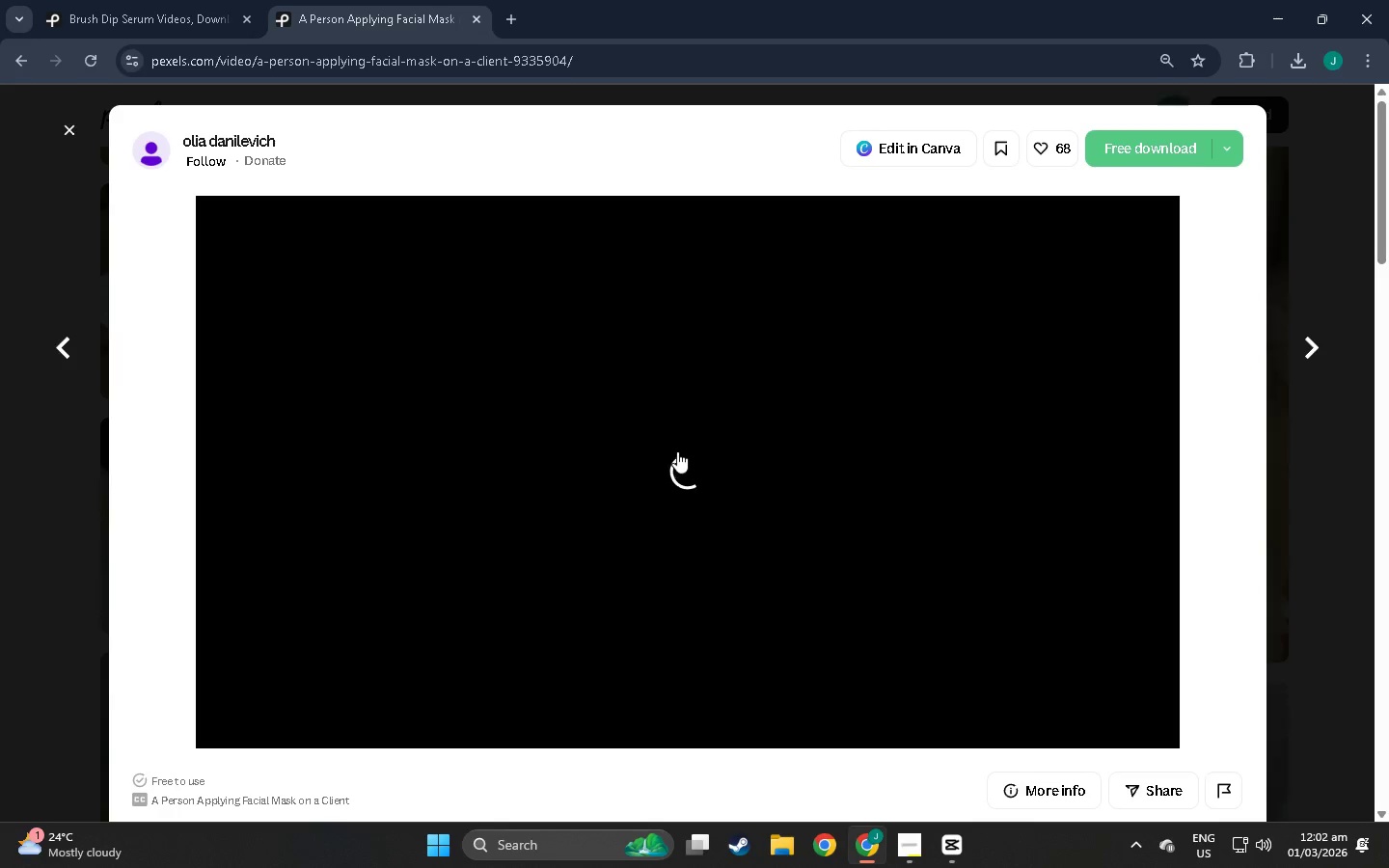 
scroll: coordinate [1154, 524], scroll_direction: down, amount: 55.0
 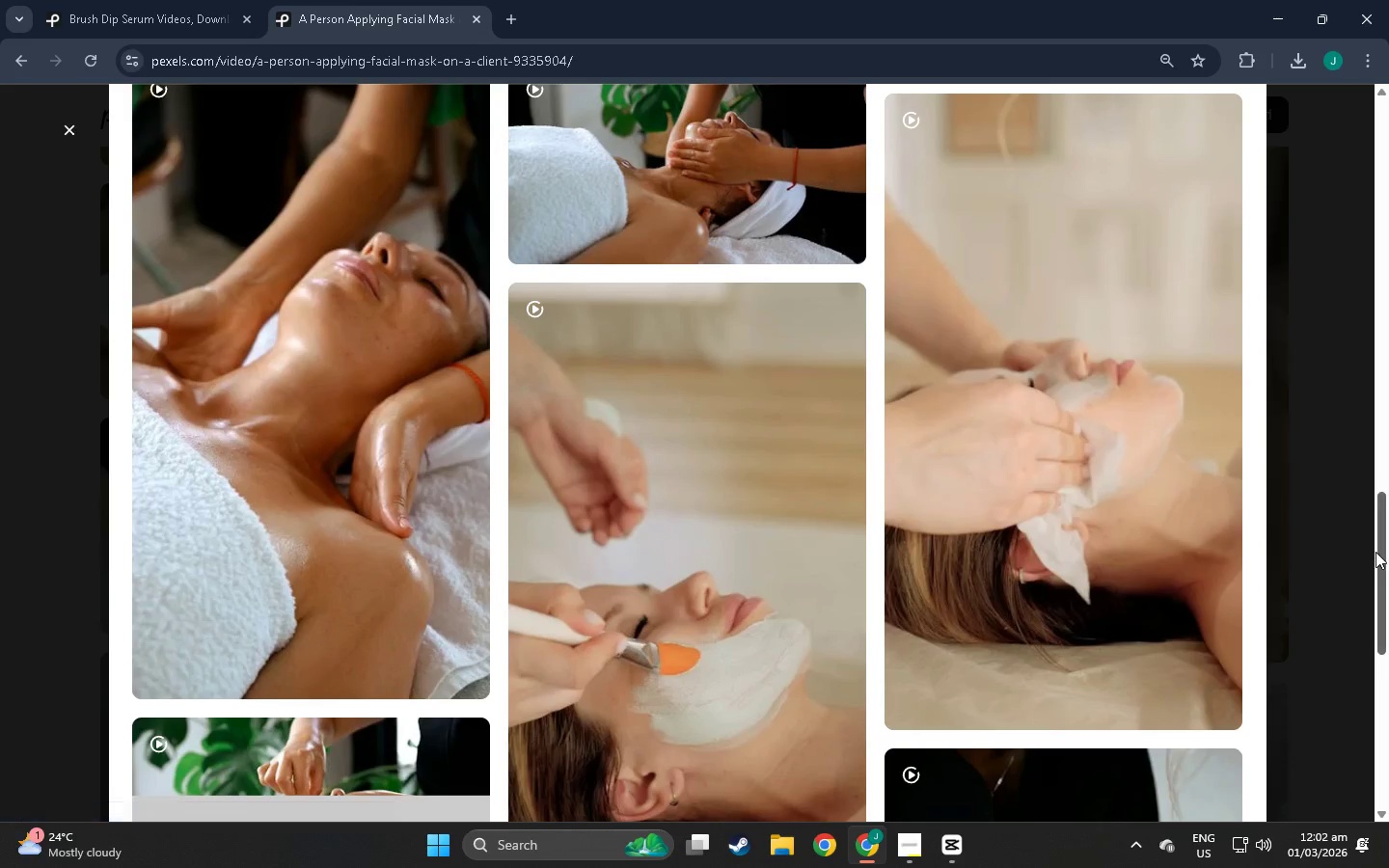 
left_click_drag(start_coordinate=[1375, 552], to_coordinate=[1370, 121])
 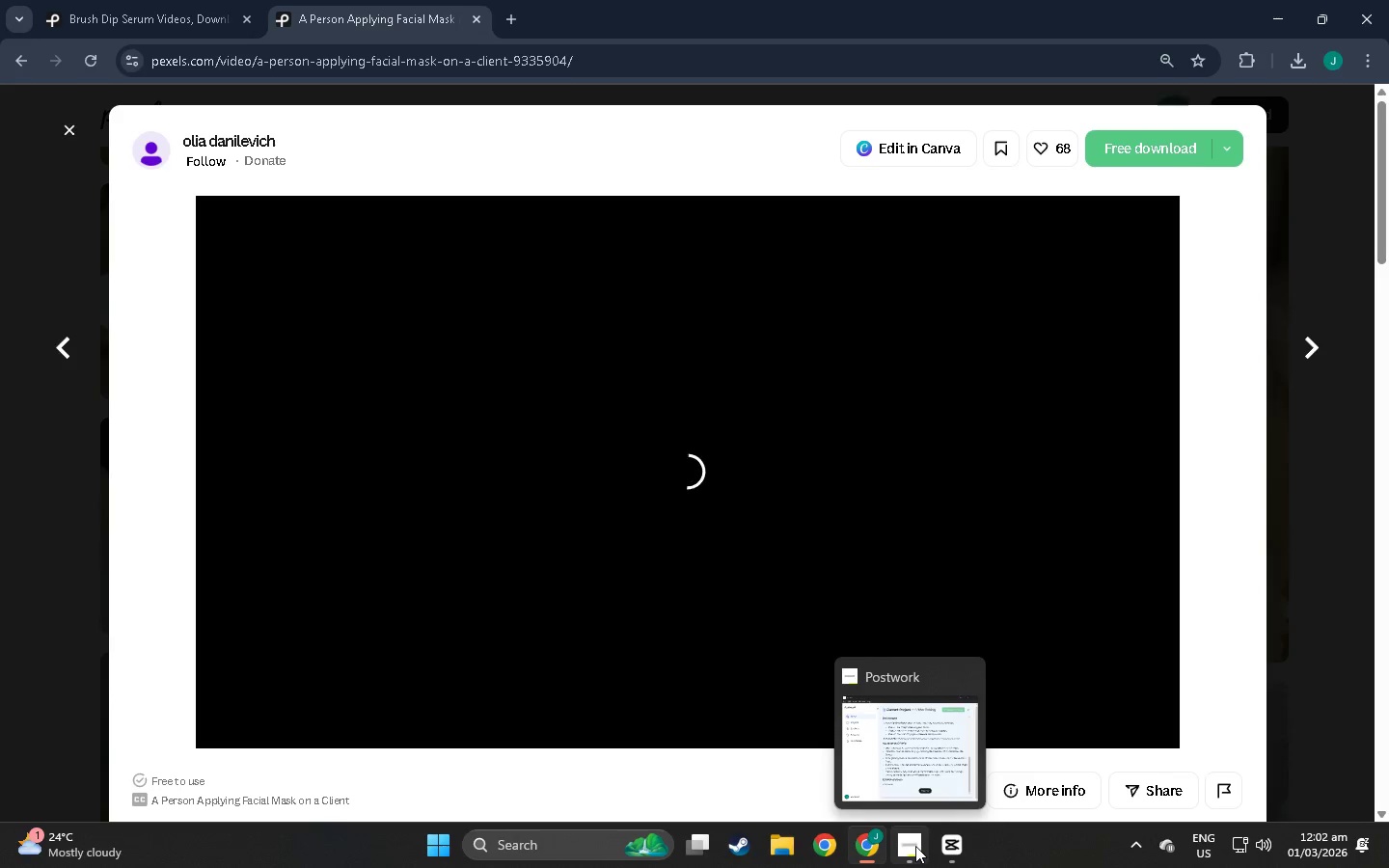 
left_click([915, 846])